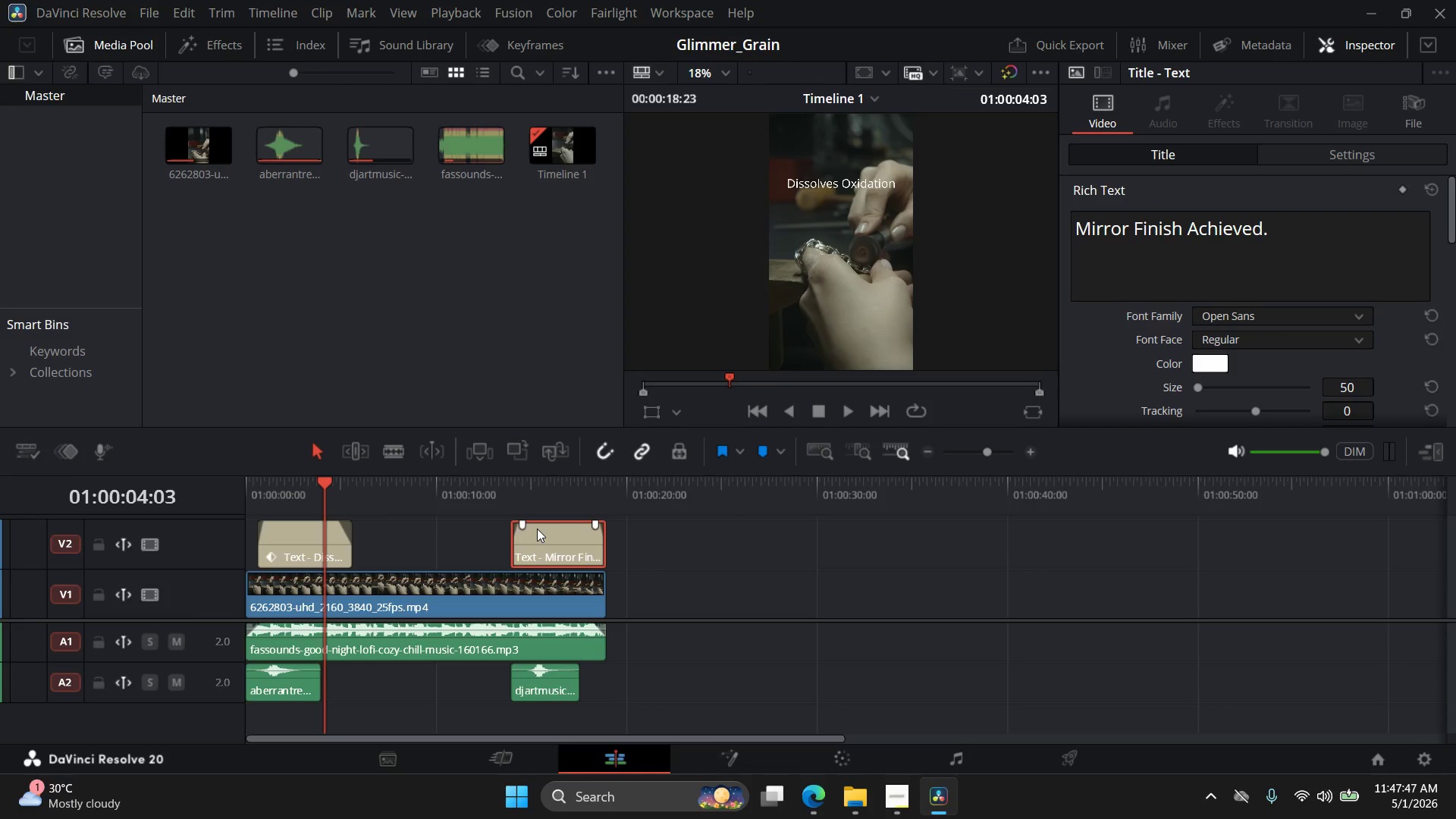 
left_click([290, 544])
 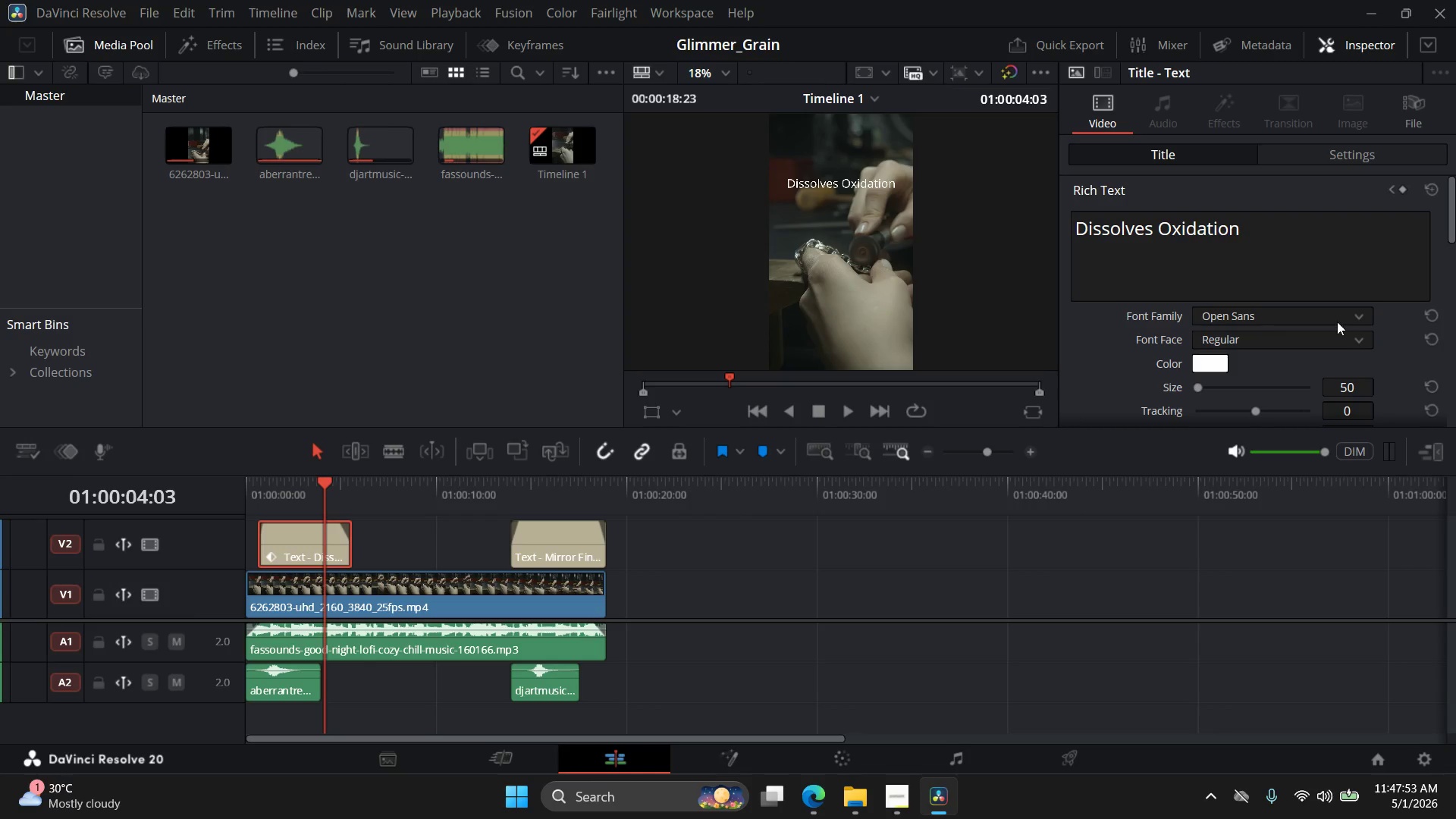 
scroll: coordinate [1359, 303], scroll_direction: down, amount: 4.0
 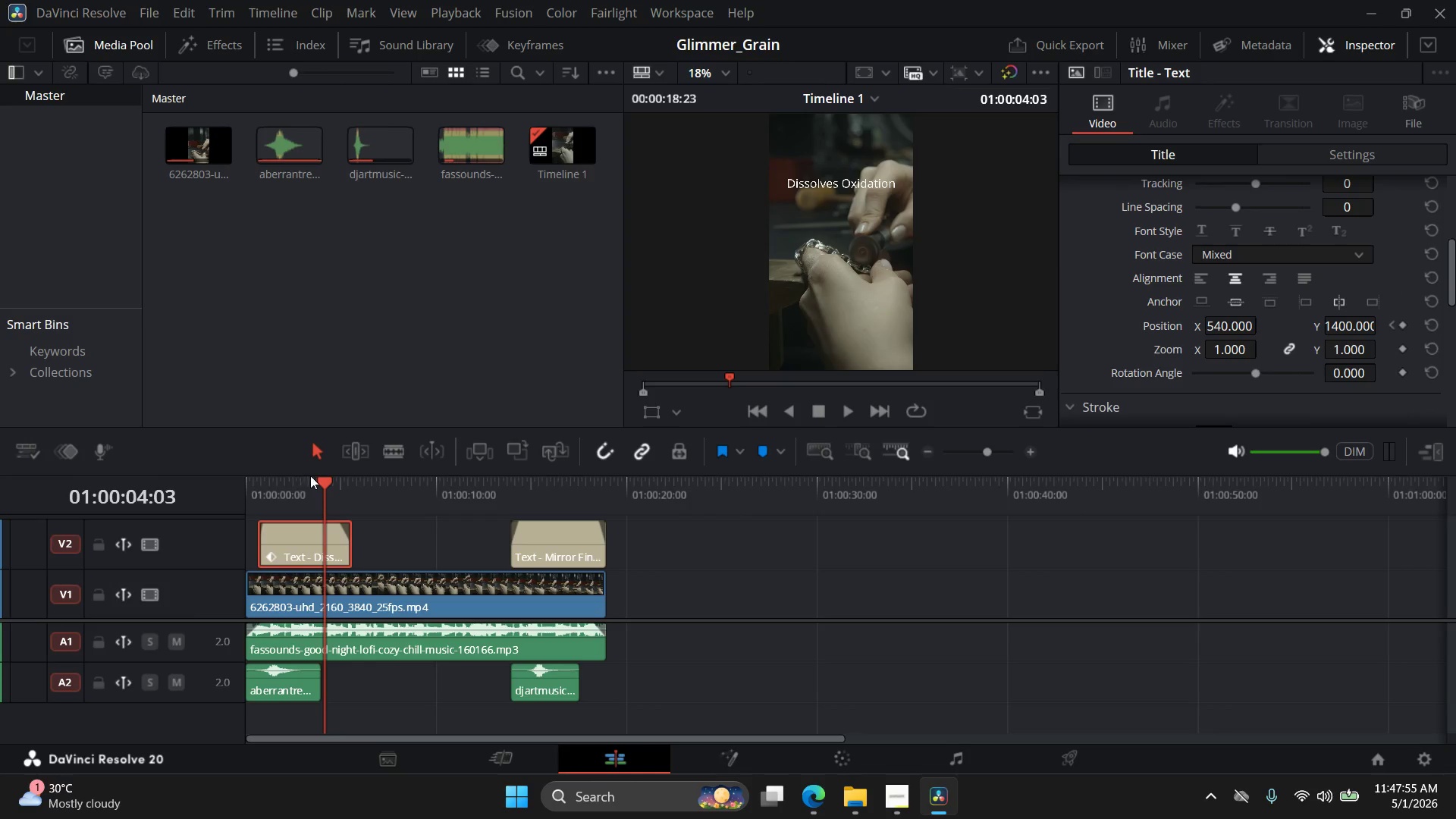 
left_click_drag(start_coordinate=[322, 483], to_coordinate=[265, 490])
 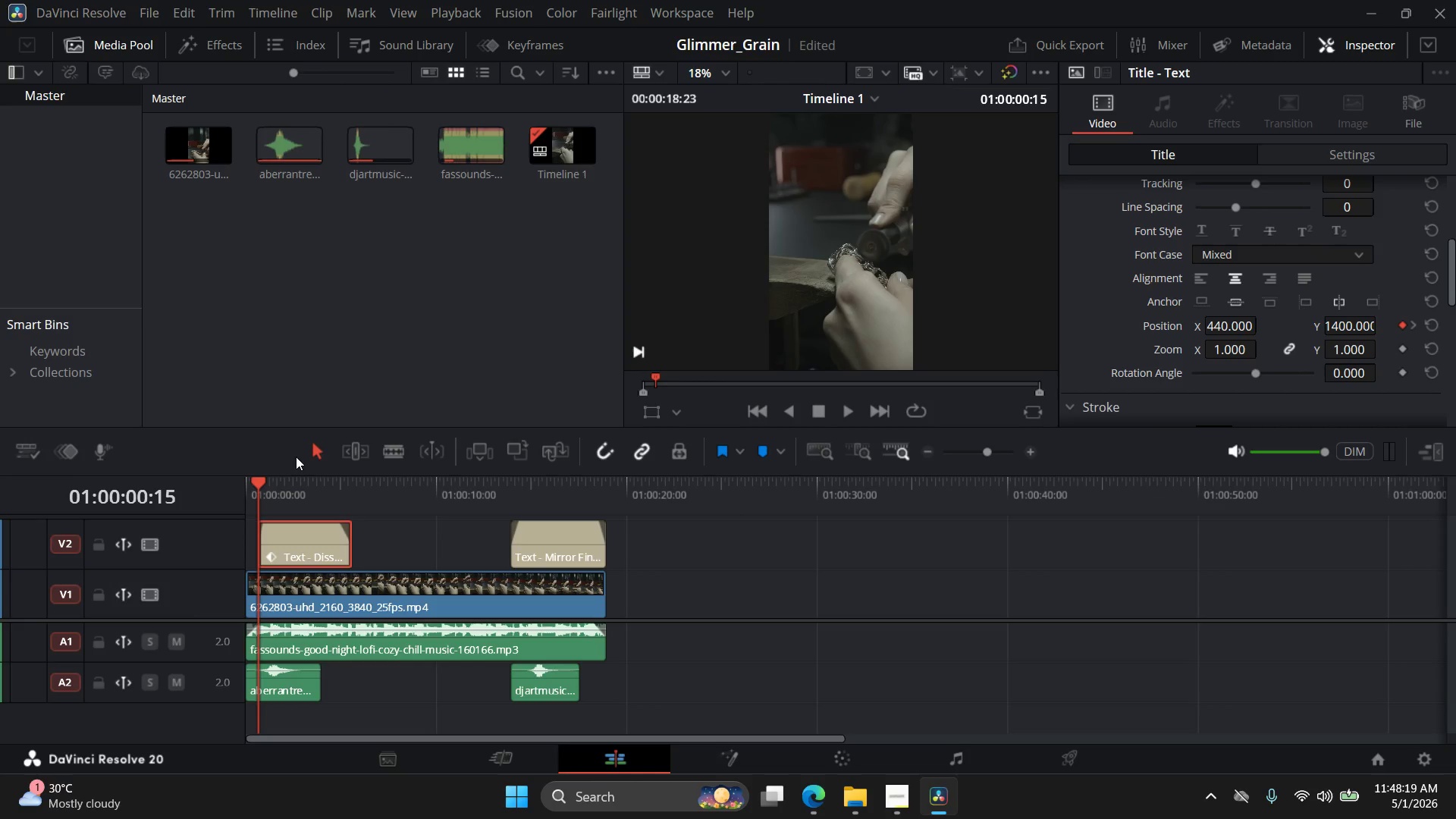 
wait(27.56)
 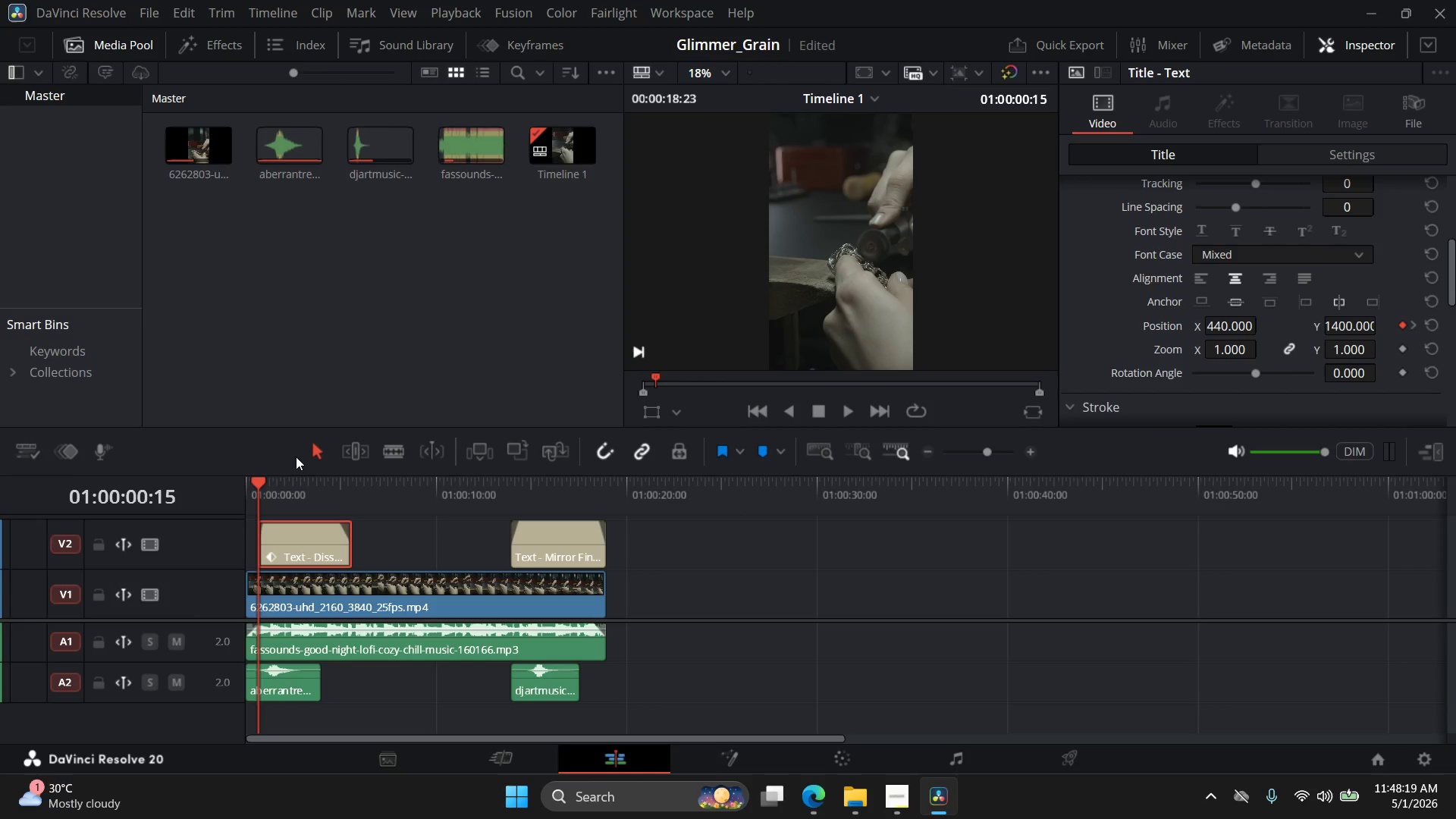 
scroll: coordinate [1236, 328], scroll_direction: down, amount: 1.0
 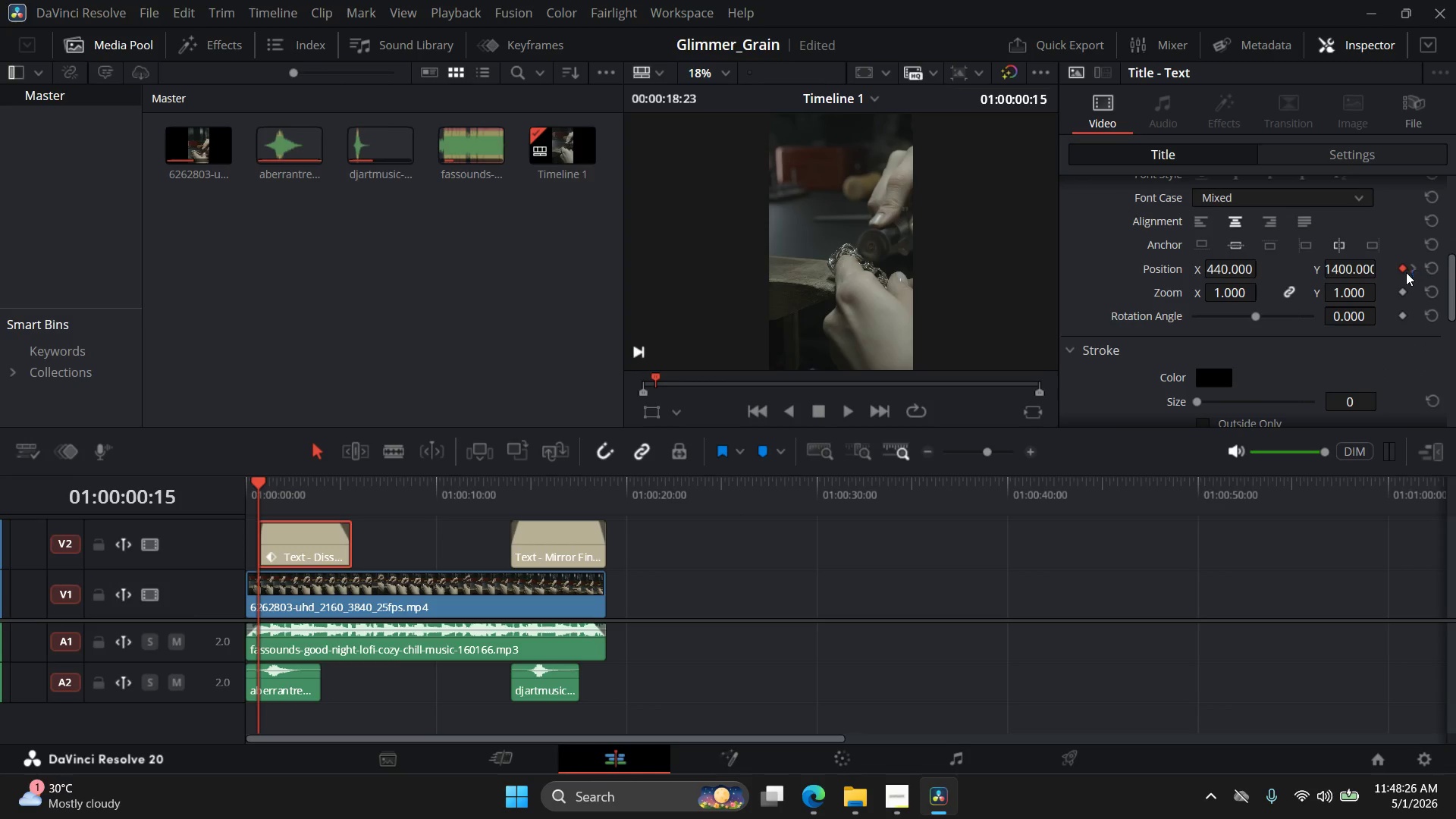 
left_click([1402, 268])
 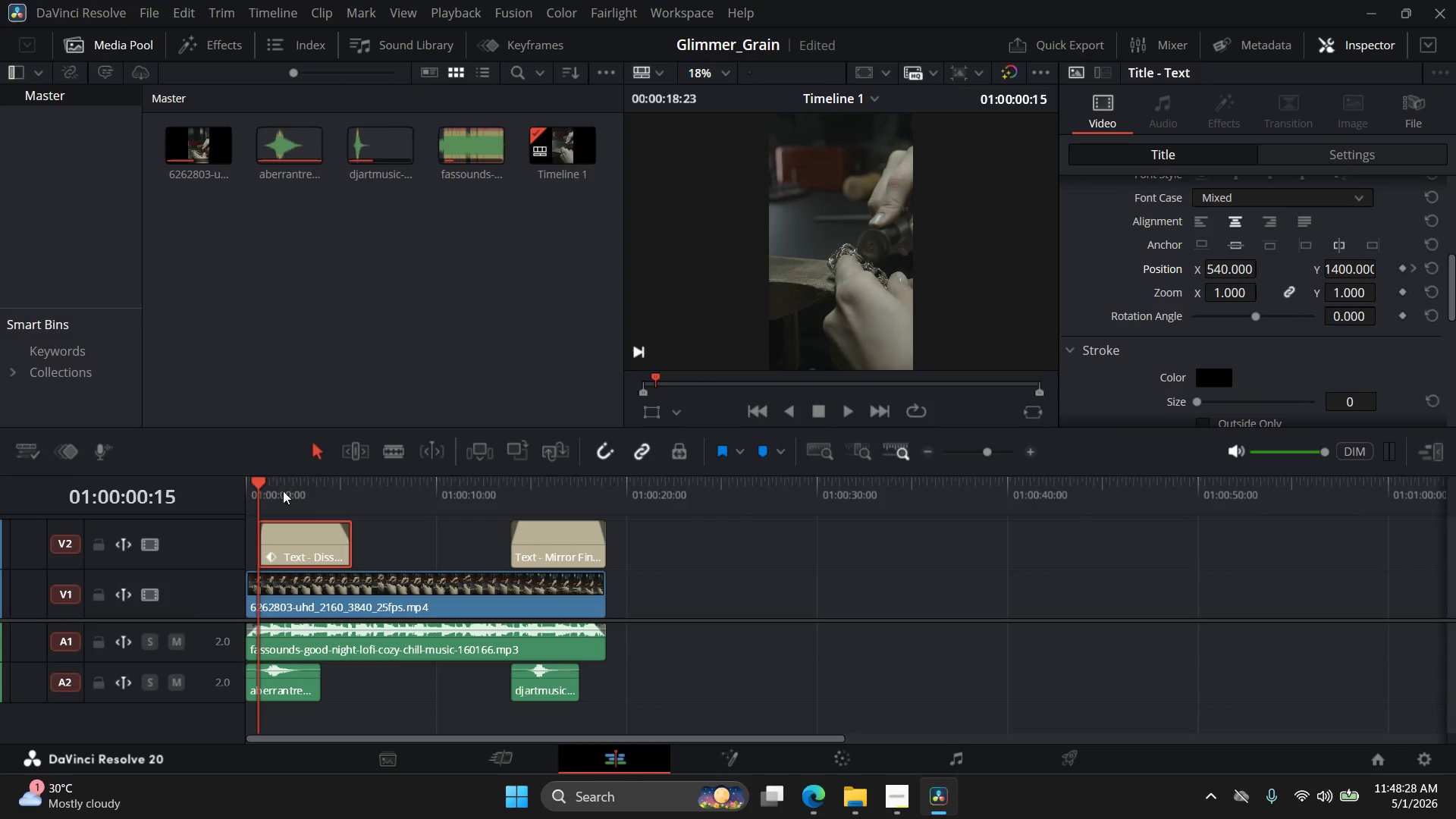 
left_click_drag(start_coordinate=[262, 479], to_coordinate=[228, 485])
 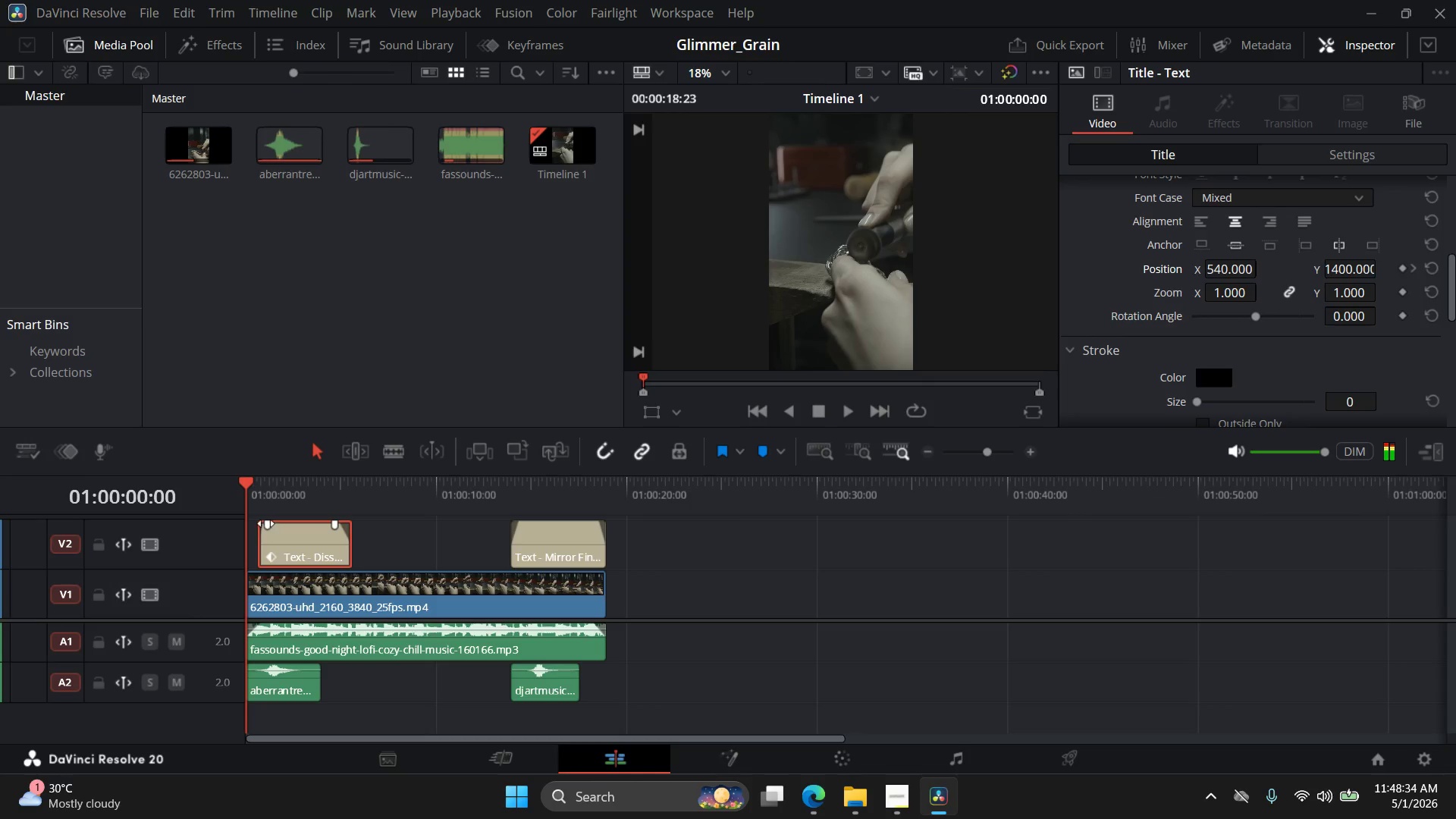 
left_click_drag(start_coordinate=[266, 522], to_coordinate=[270, 522])
 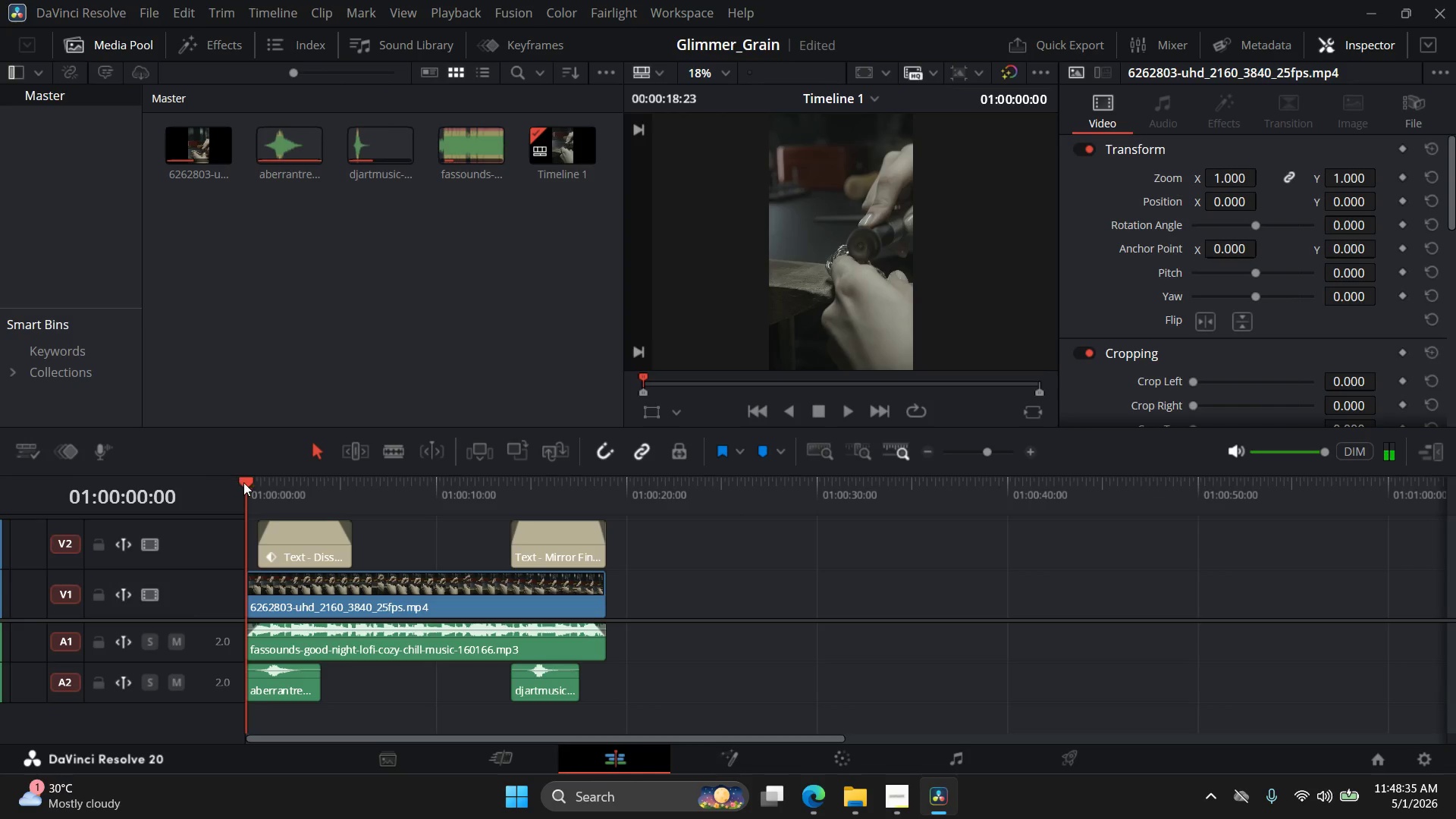 
left_click_drag(start_coordinate=[243, 482], to_coordinate=[340, 489])
 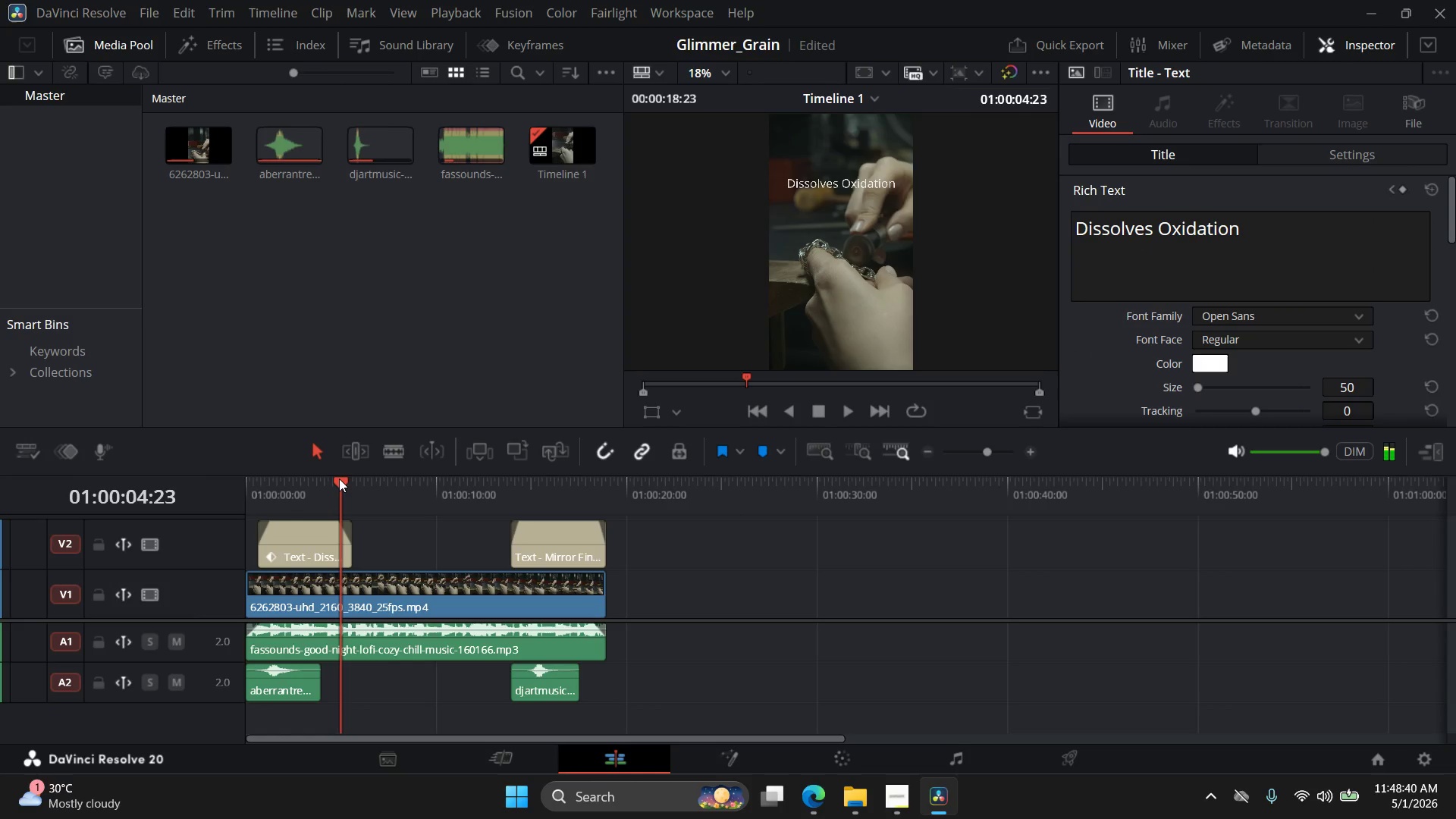 
left_click_drag(start_coordinate=[344, 479], to_coordinate=[497, 492])
 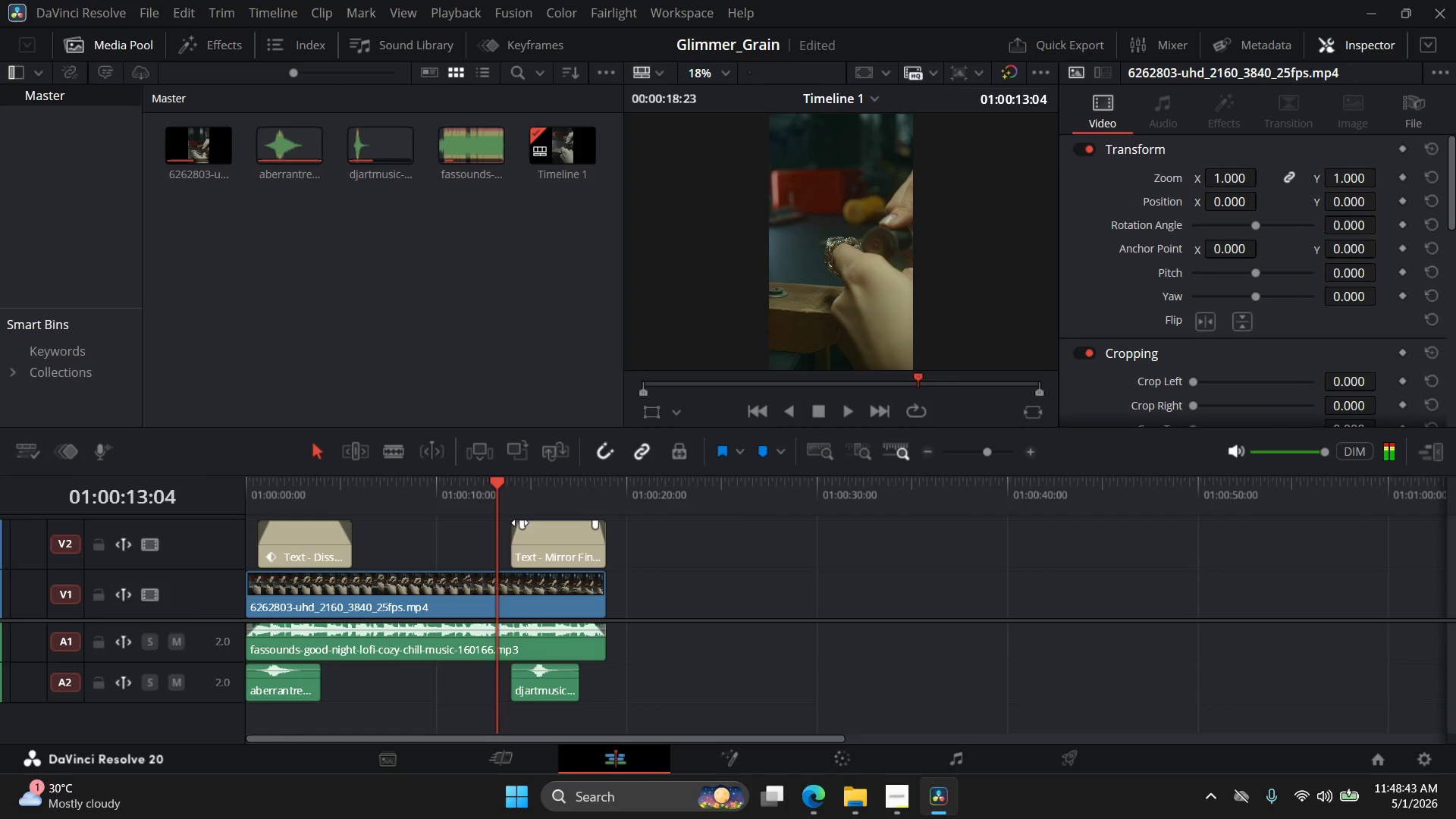 
left_click_drag(start_coordinate=[521, 522], to_coordinate=[529, 524])
 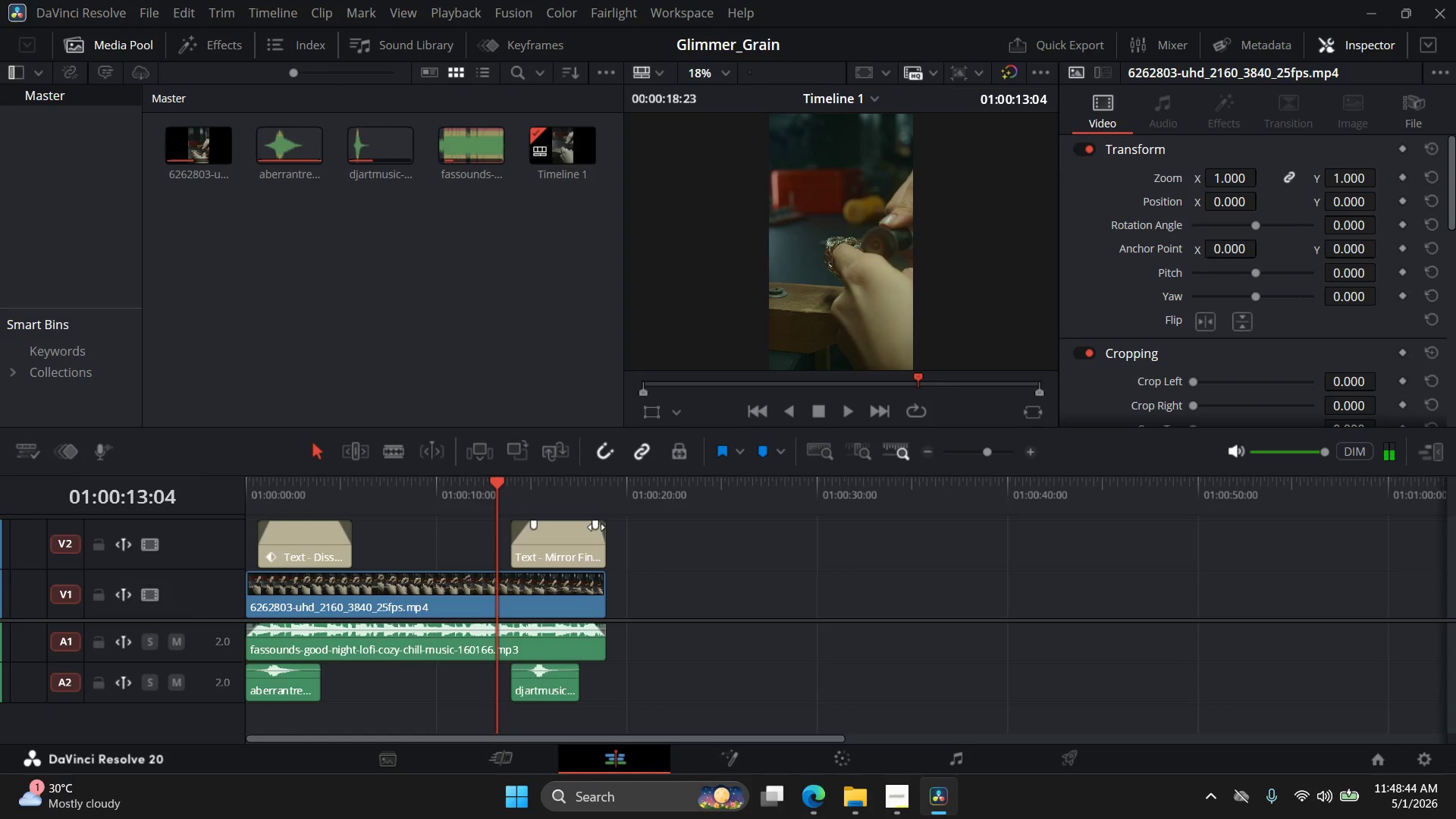 
left_click_drag(start_coordinate=[597, 527], to_coordinate=[592, 527])
 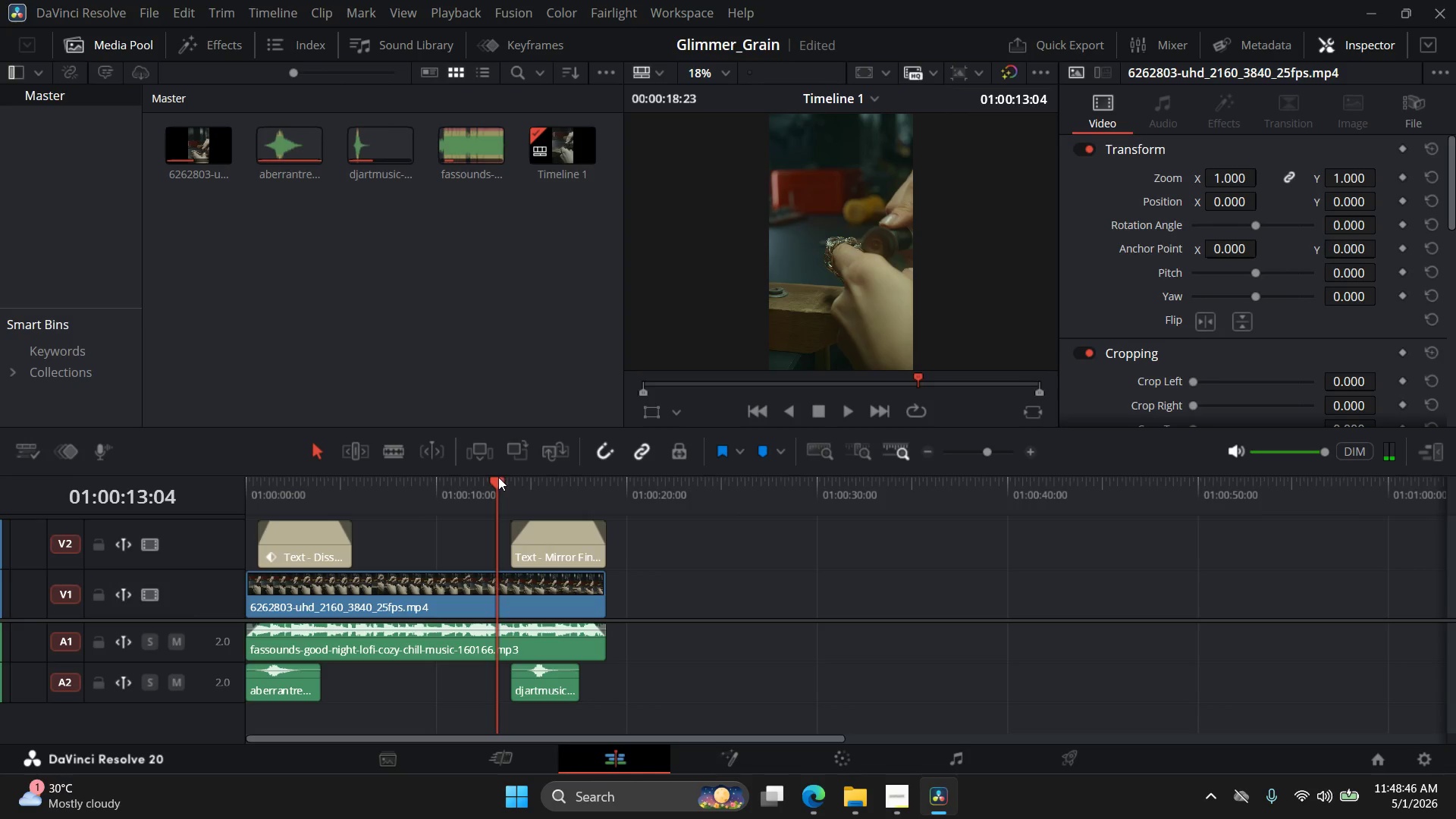 
left_click_drag(start_coordinate=[497, 479], to_coordinate=[497, 497])
 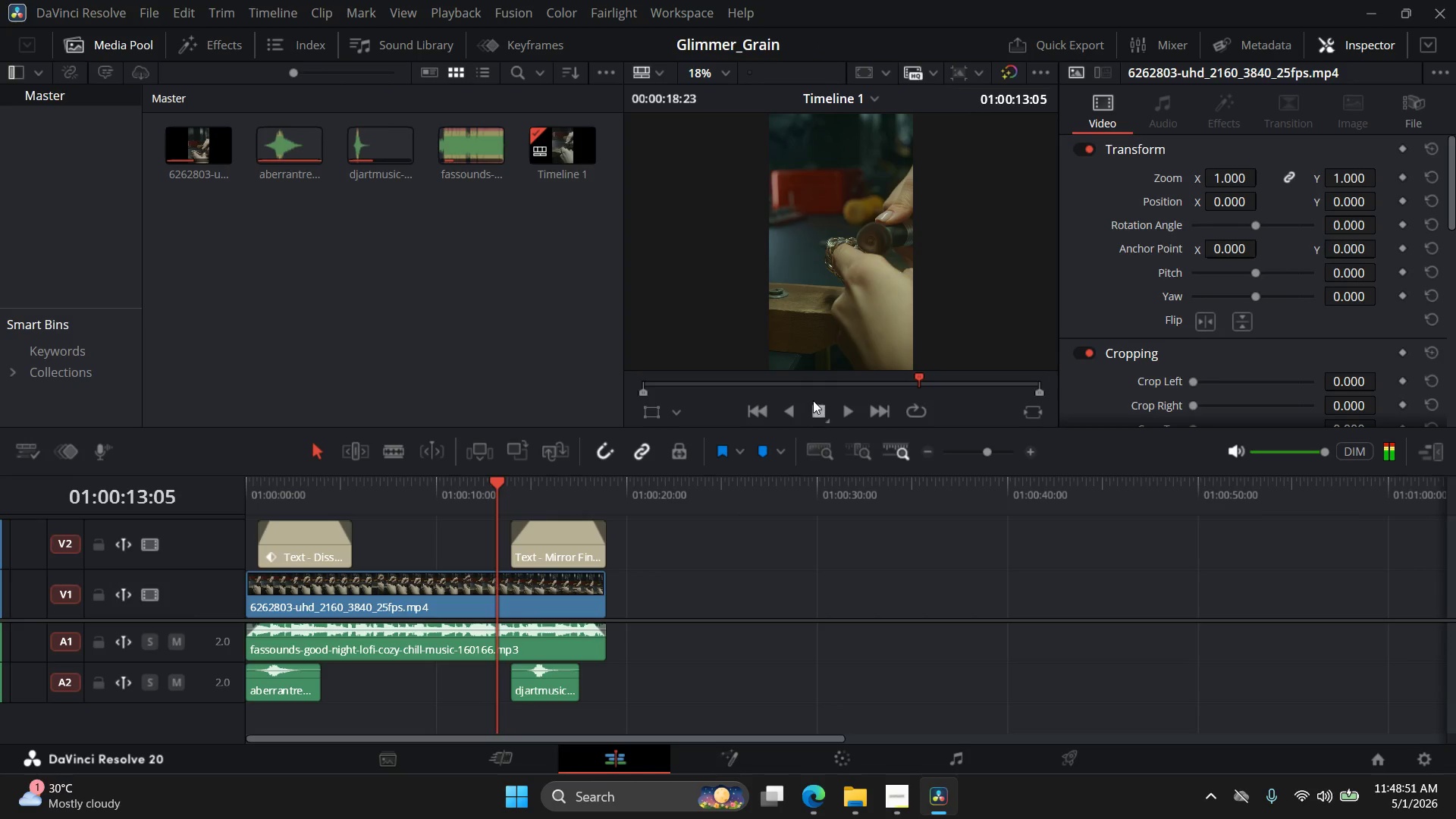 
left_click([843, 408])
 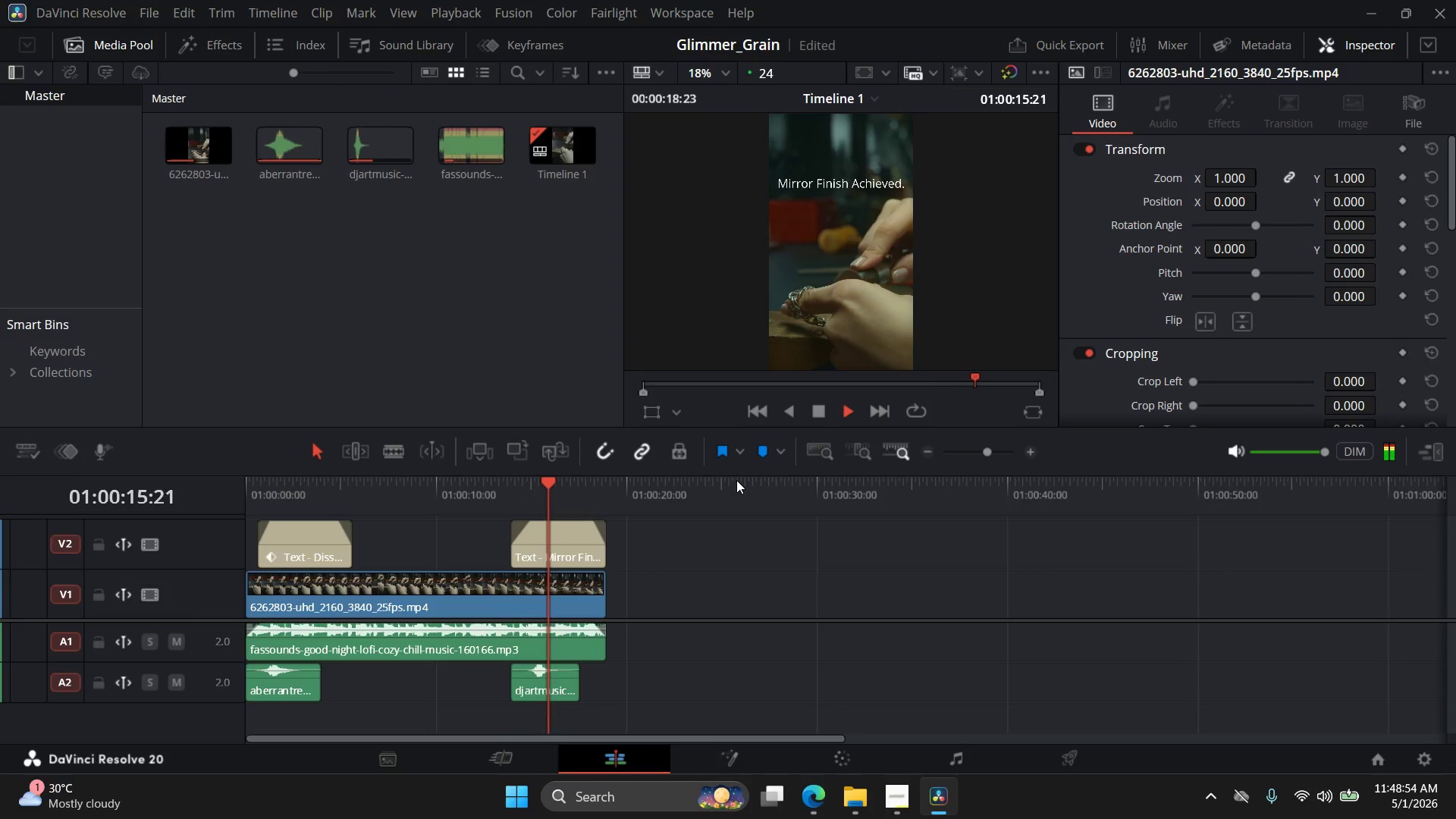 
left_click([815, 416])
 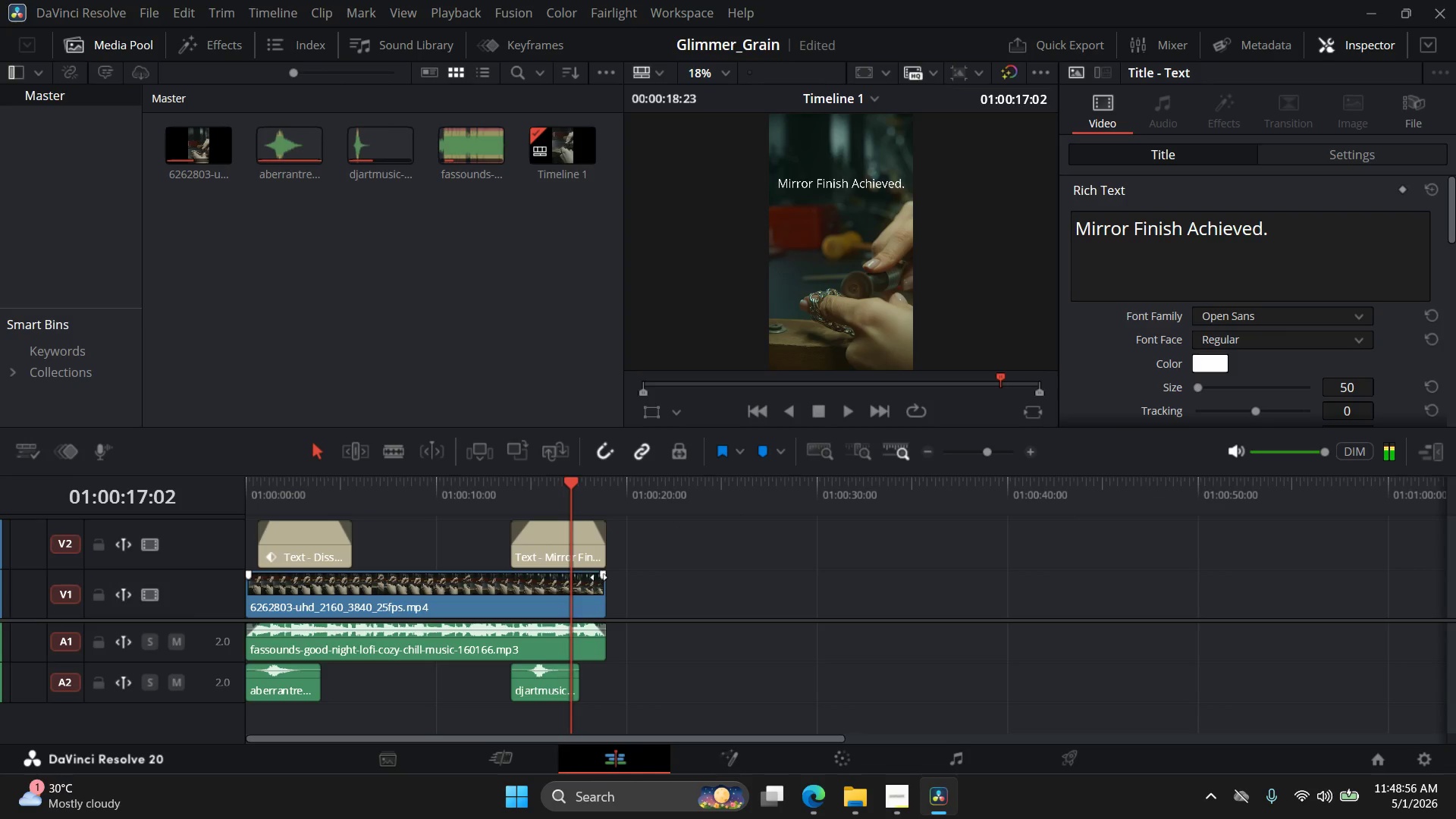 
left_click_drag(start_coordinate=[601, 577], to_coordinate=[582, 579])
 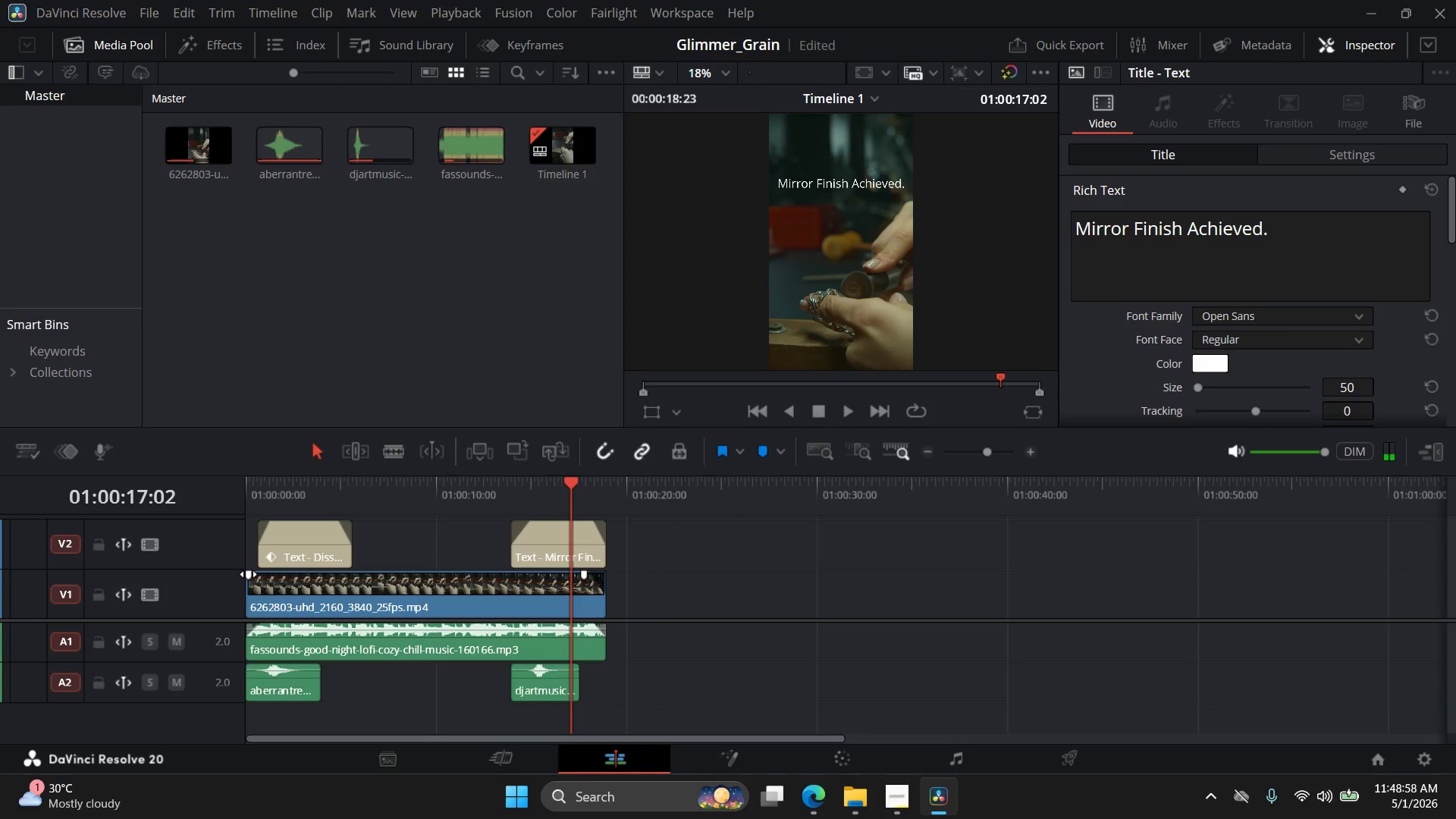 
left_click_drag(start_coordinate=[249, 574], to_coordinate=[268, 576])
 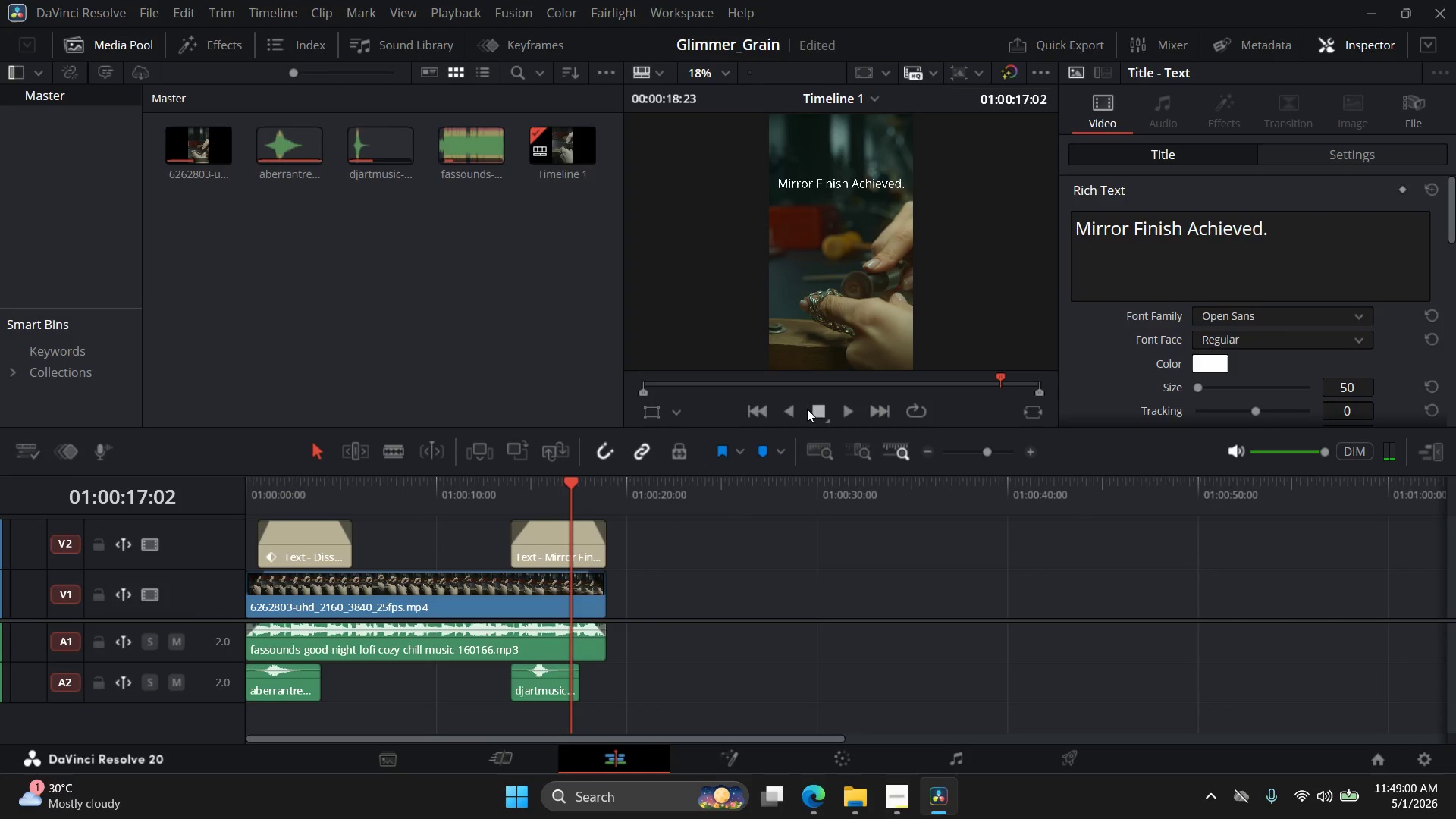 
left_click([785, 410])
 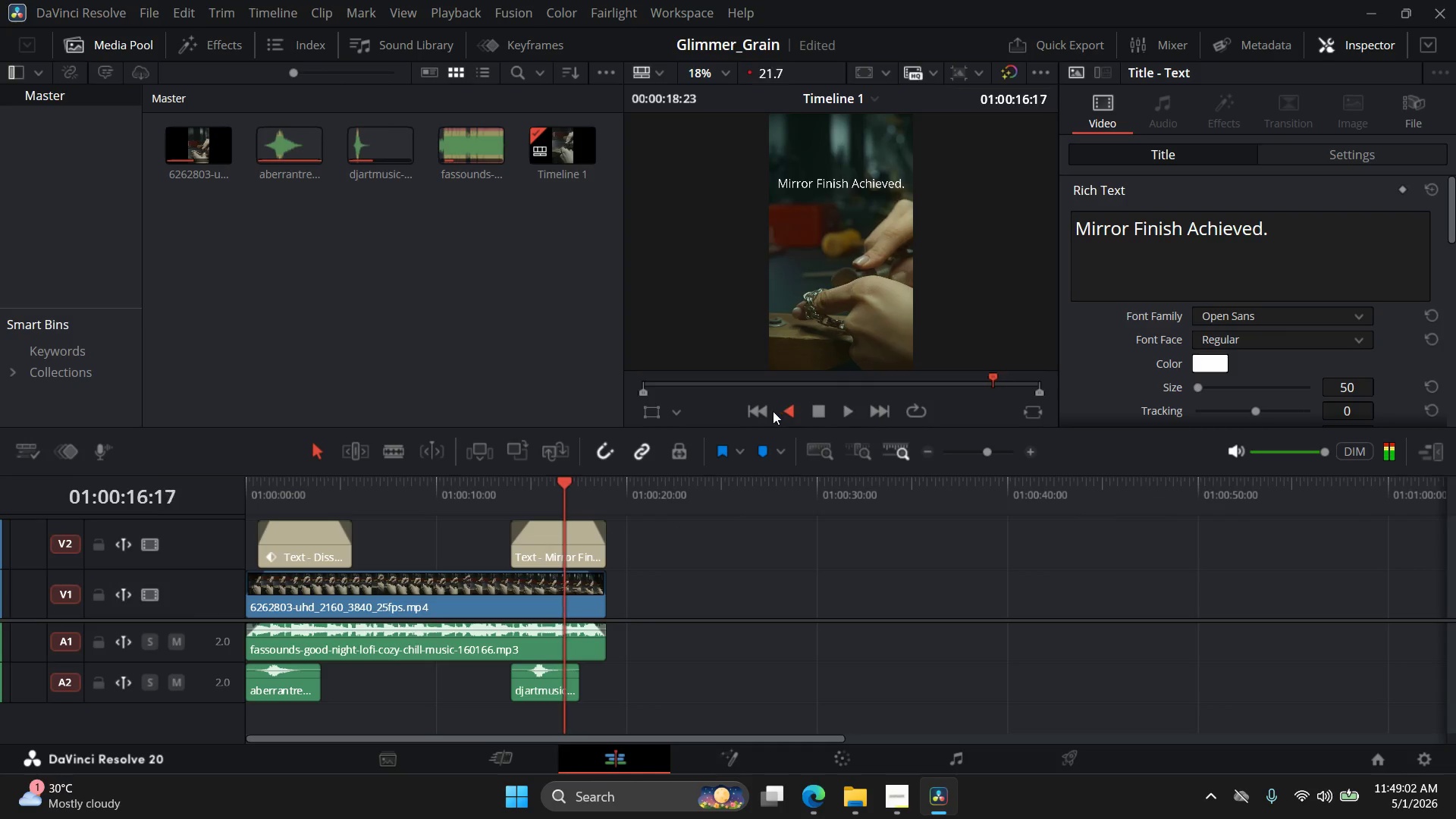 
left_click([764, 411])
 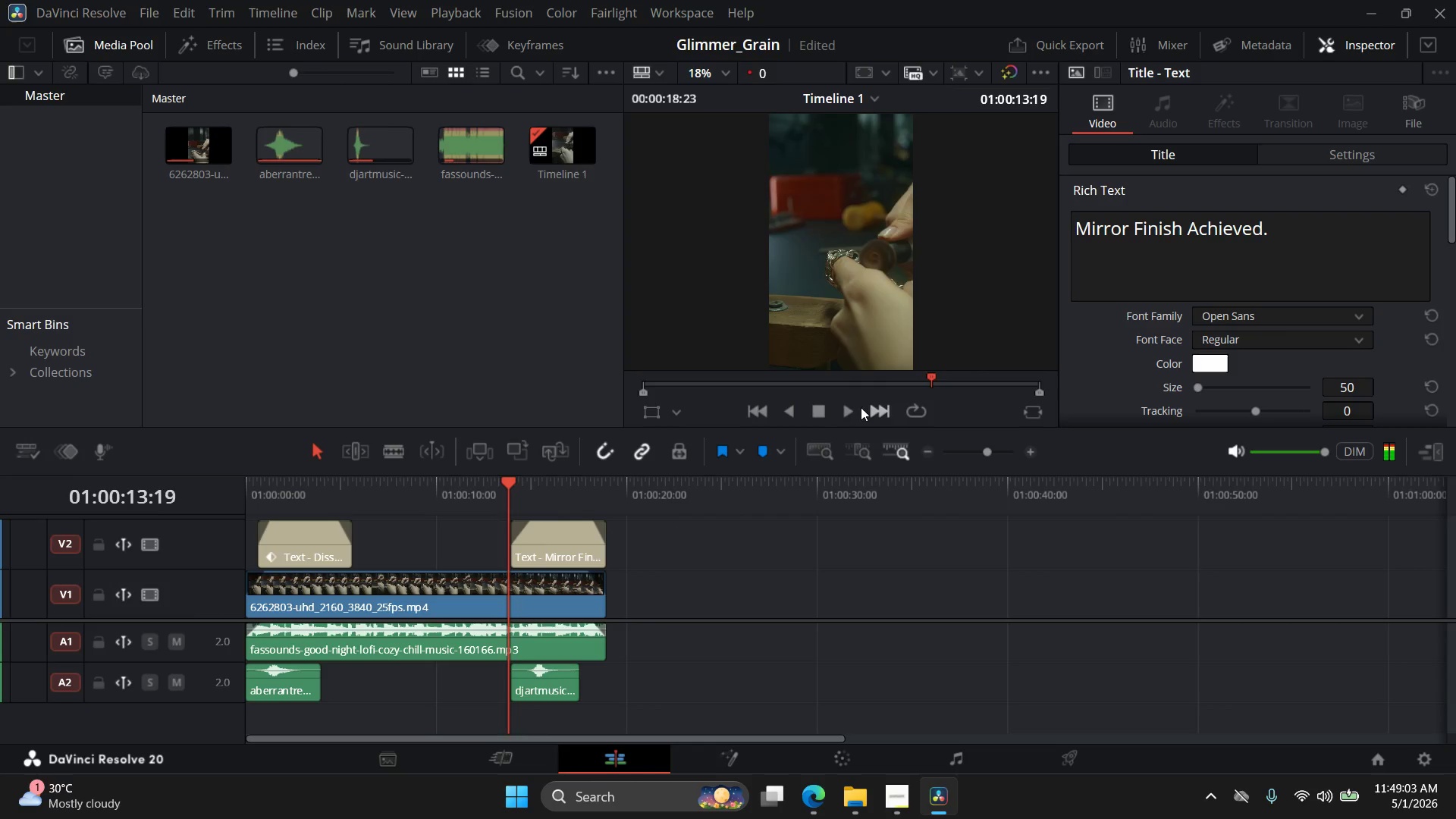 
left_click([852, 408])
 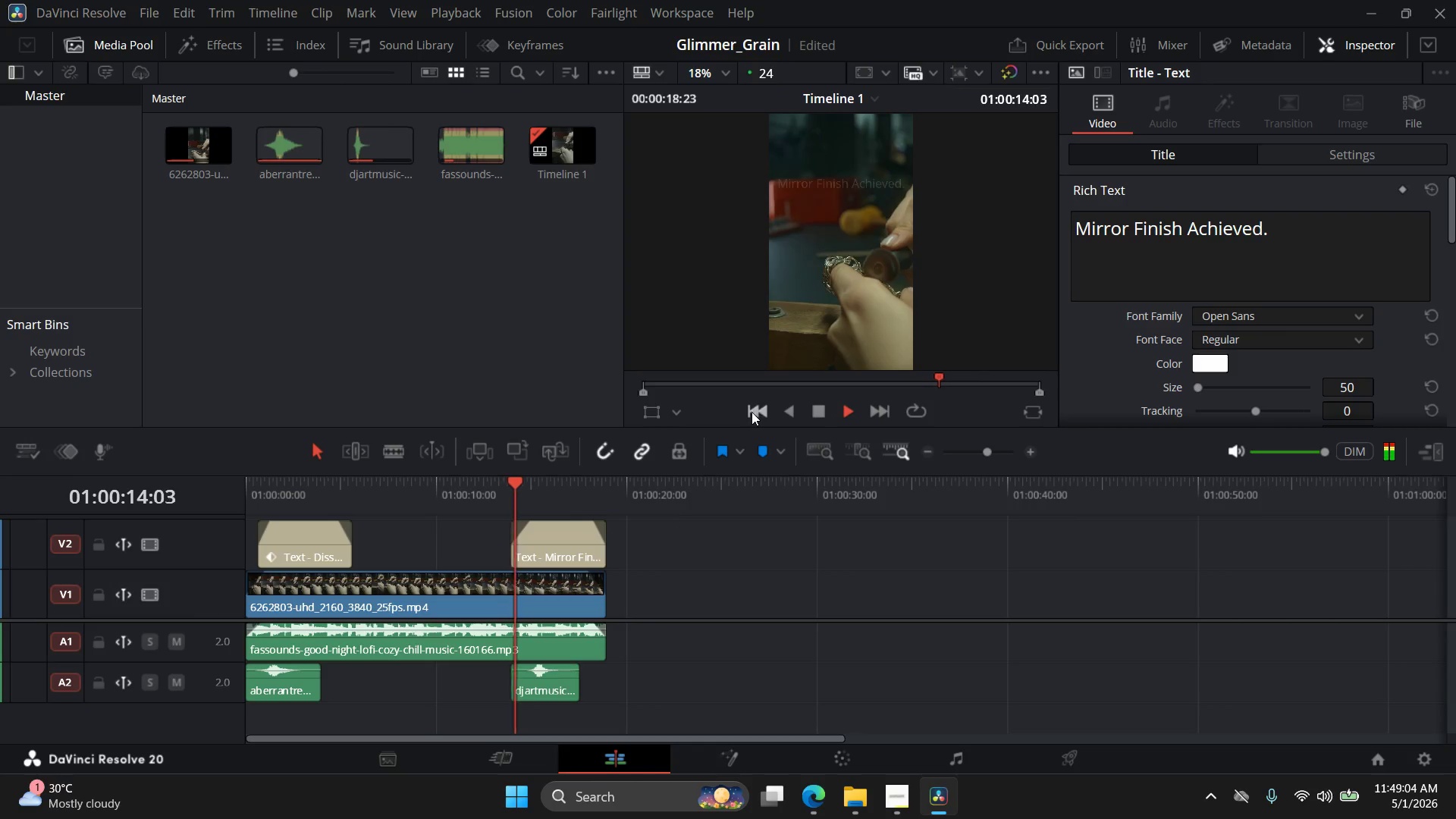 
double_click([752, 412])
 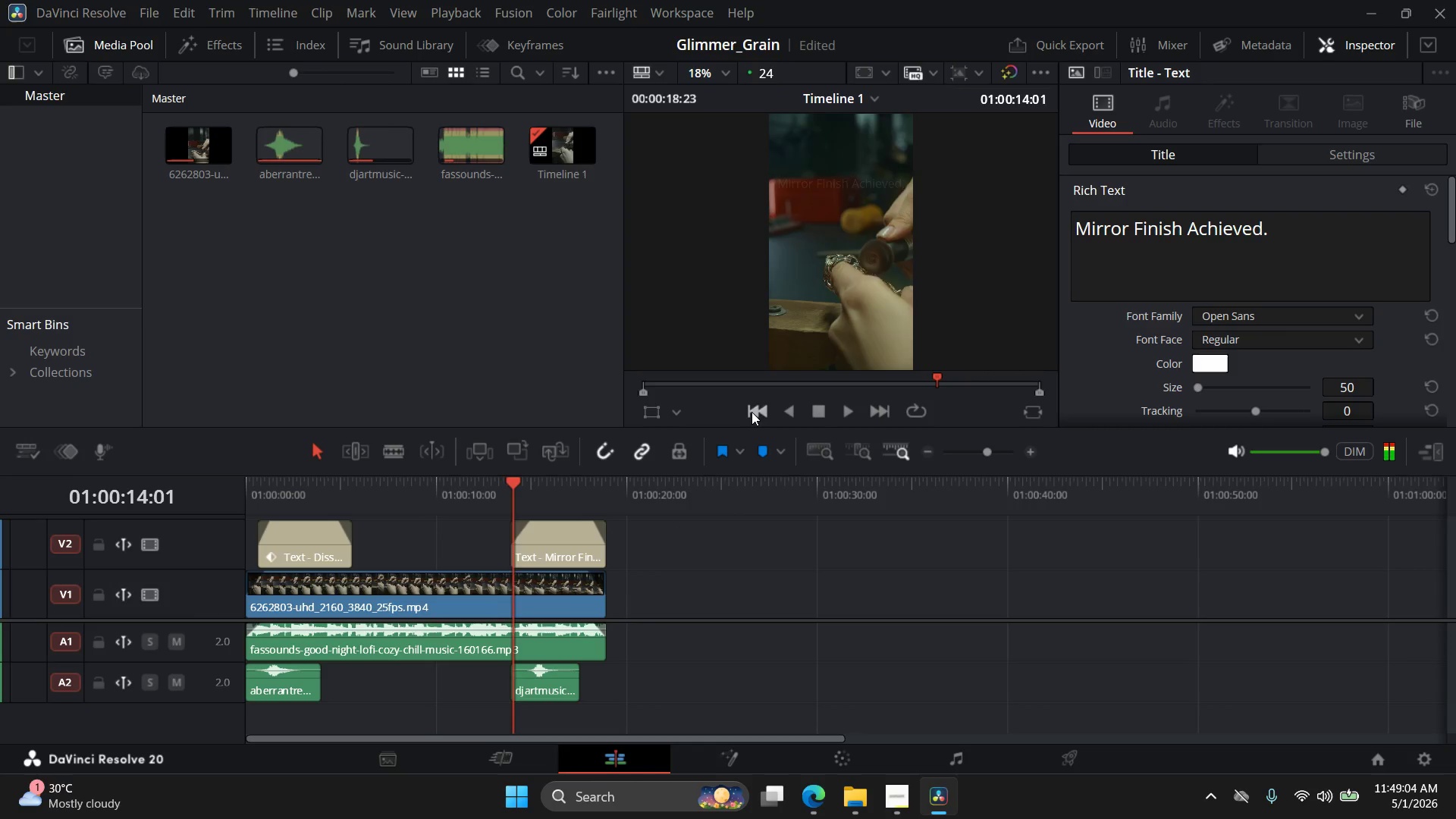 
triple_click([752, 412])
 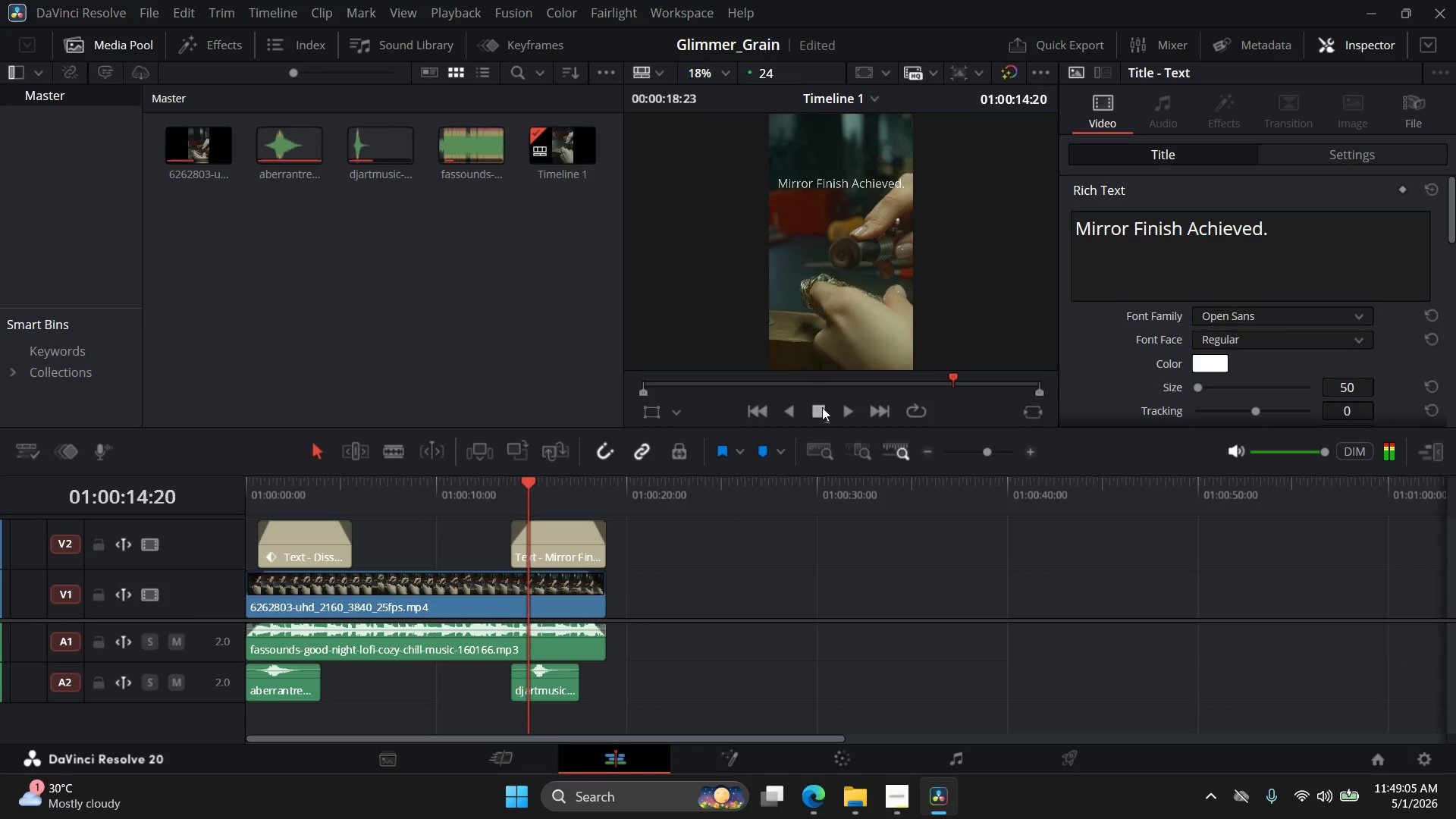 
double_click([748, 409])
 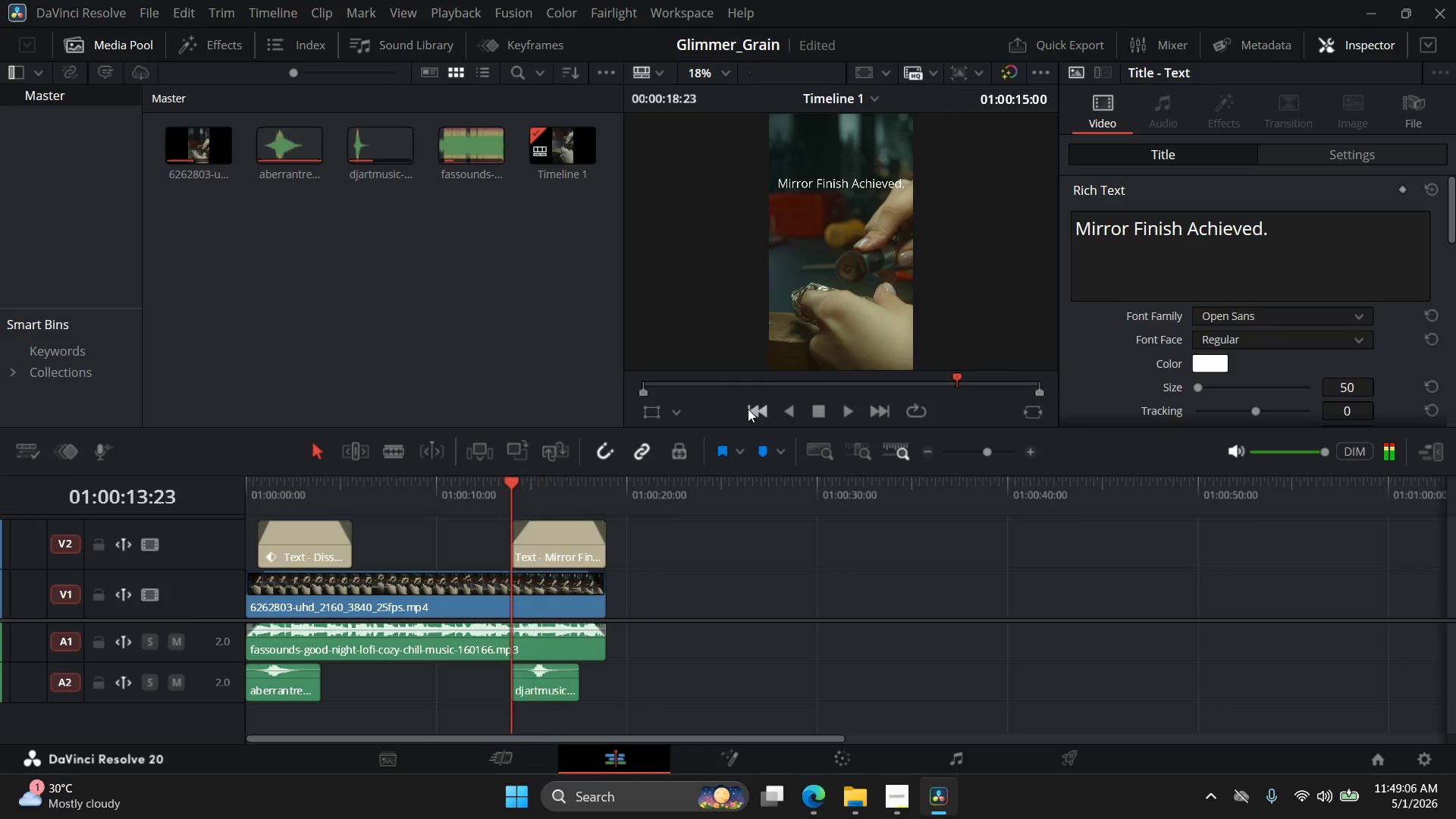 
triple_click([748, 409])
 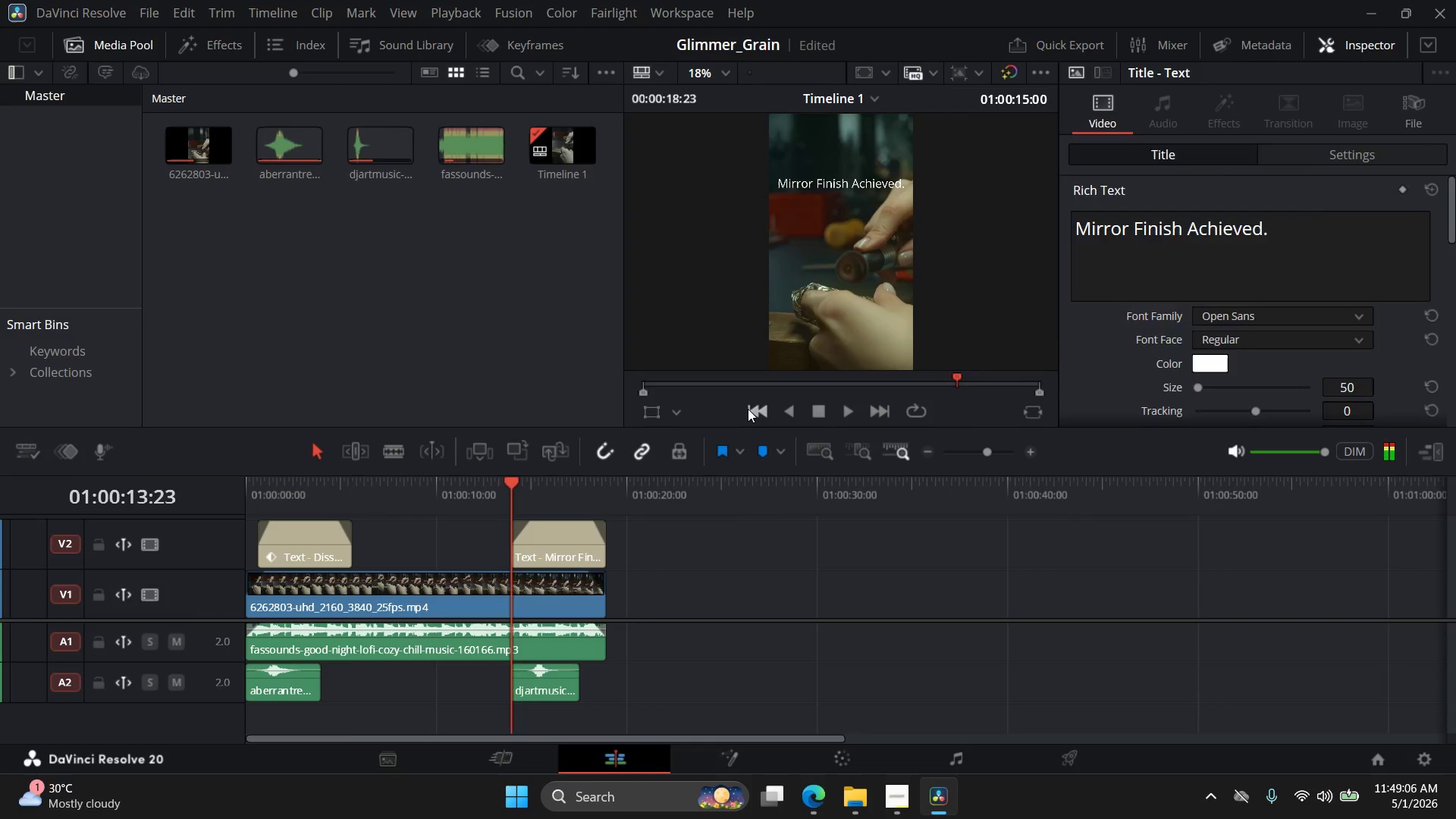 
triple_click([748, 409])
 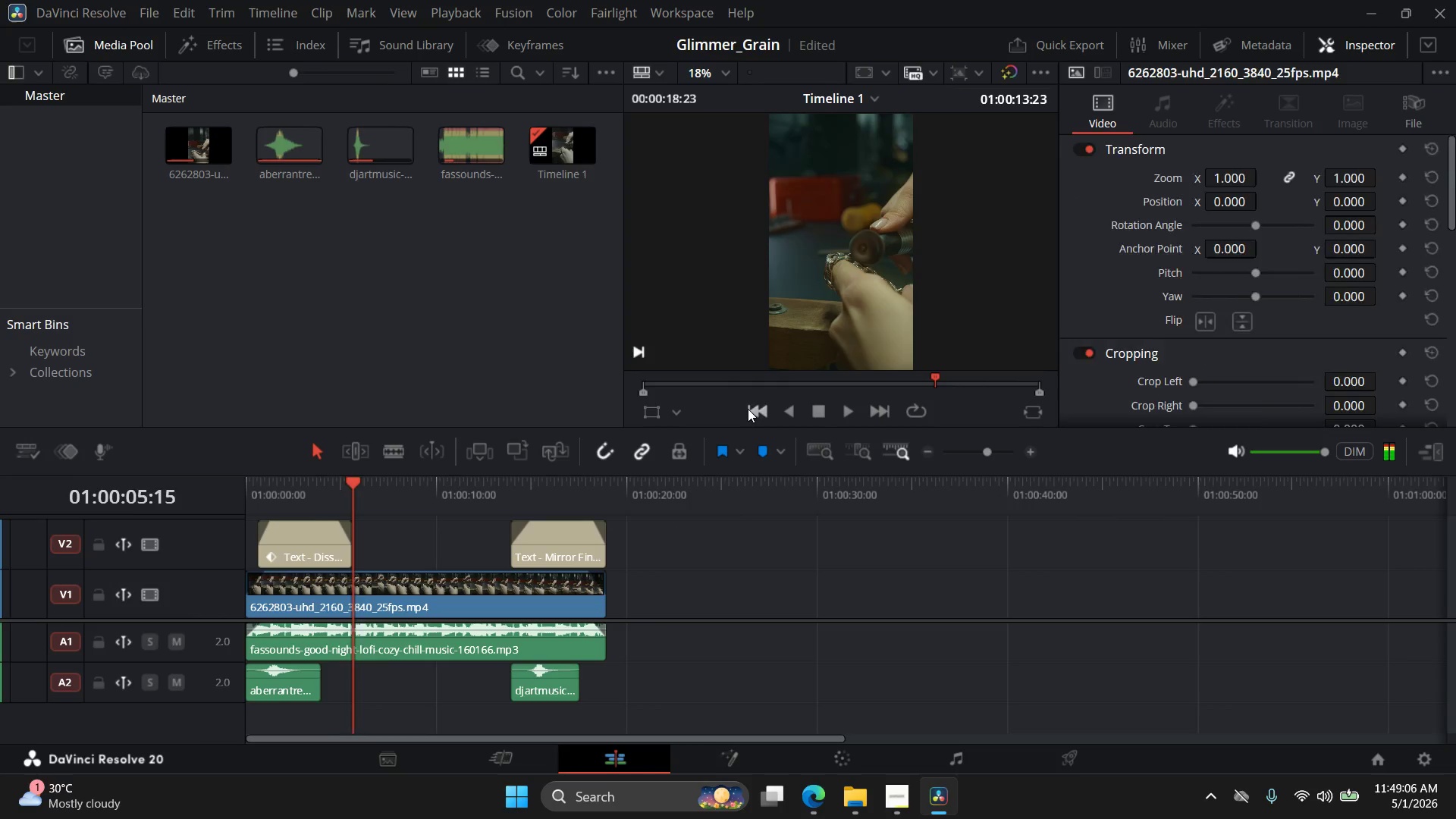 
triple_click([748, 409])
 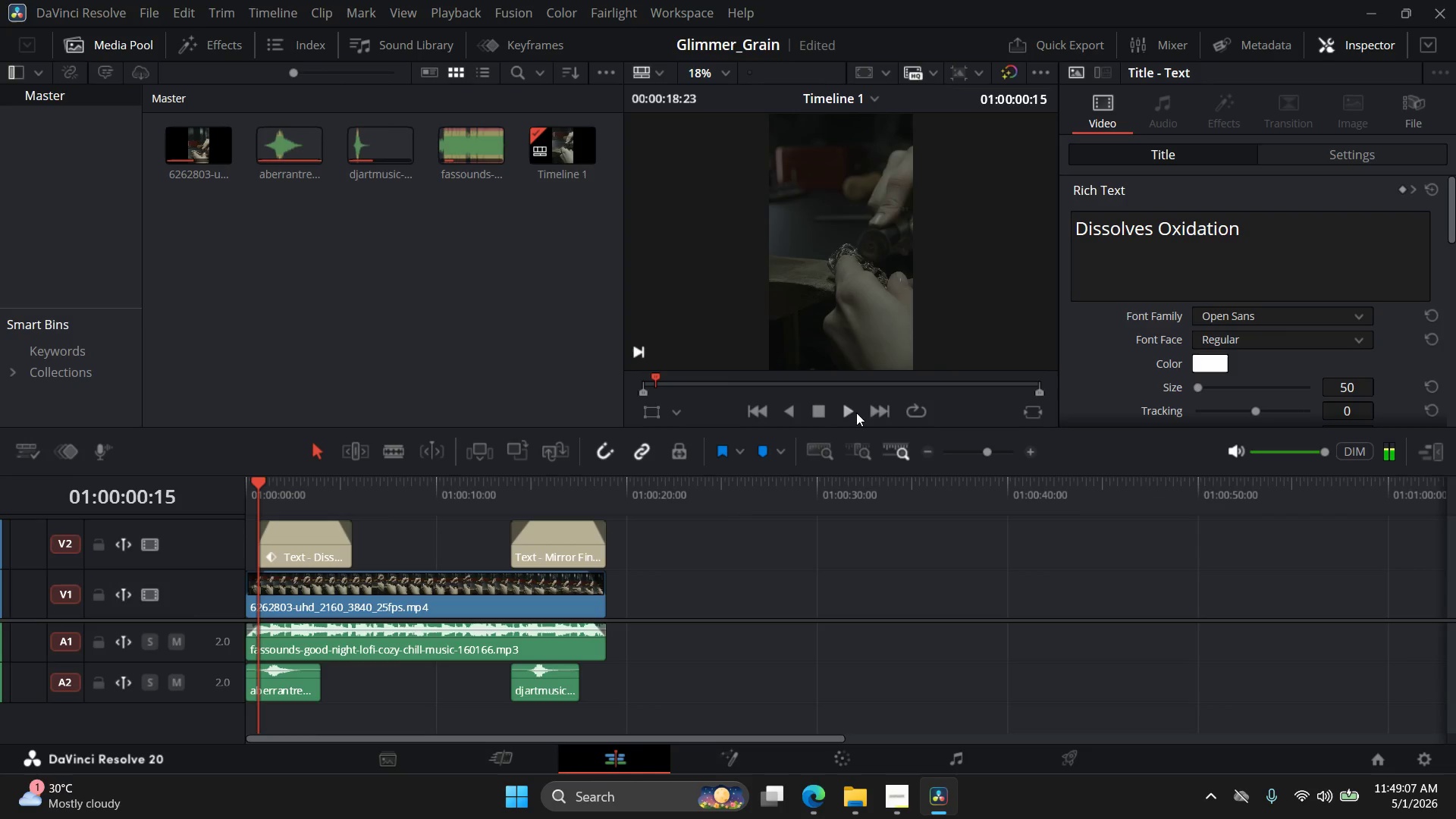 
left_click([851, 411])
 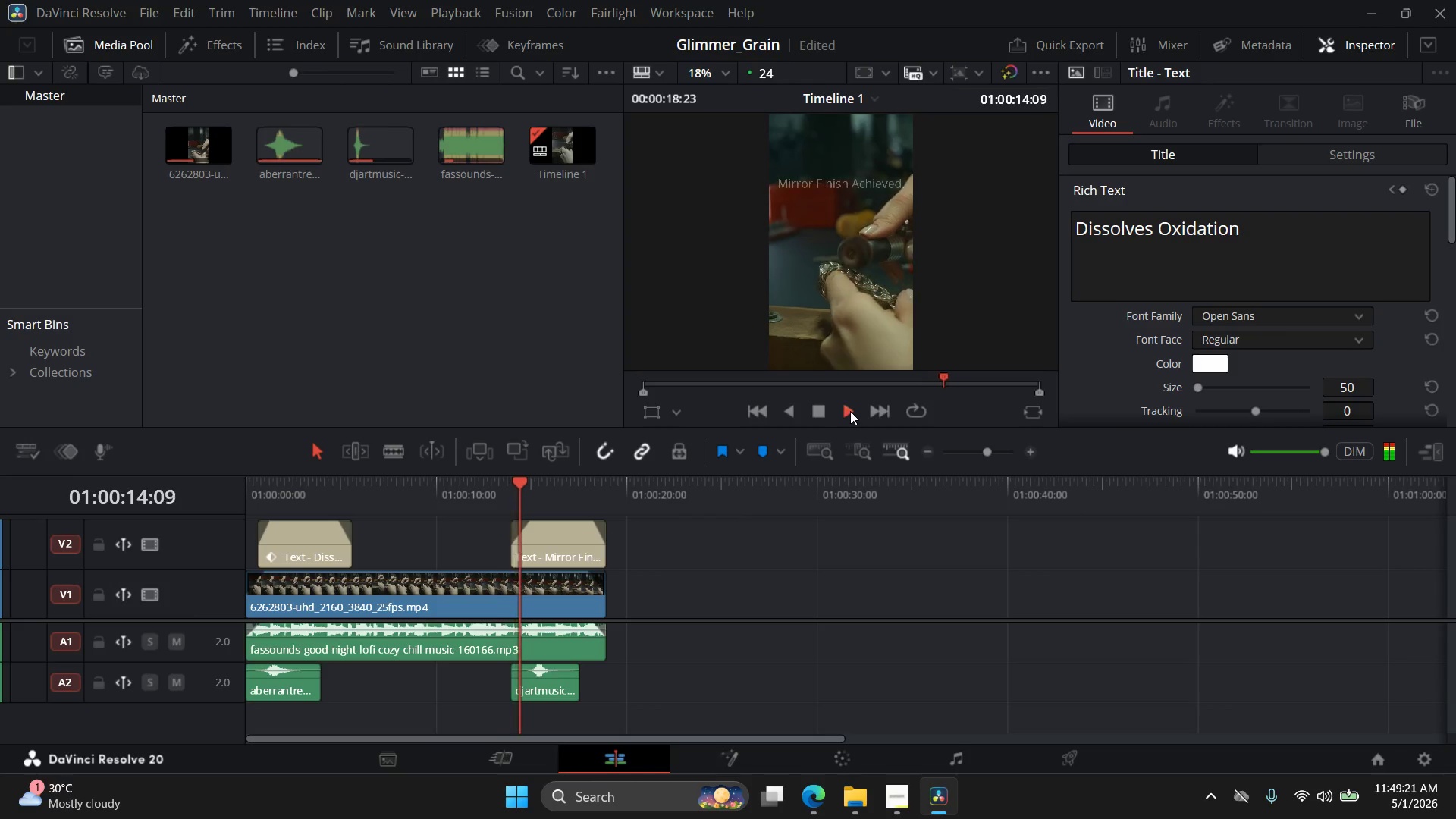 
wait(18.95)
 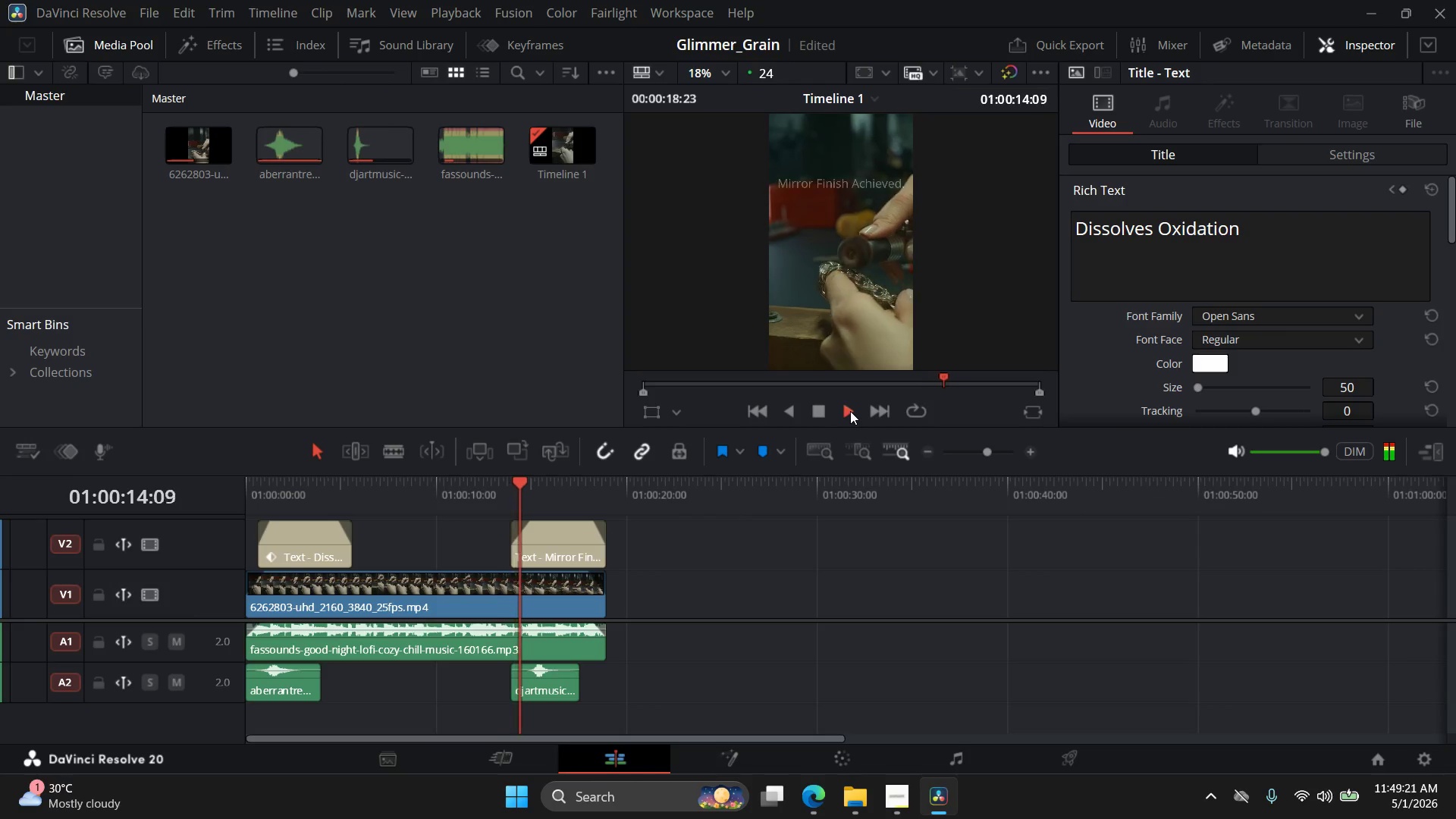 
left_click([752, 413])
 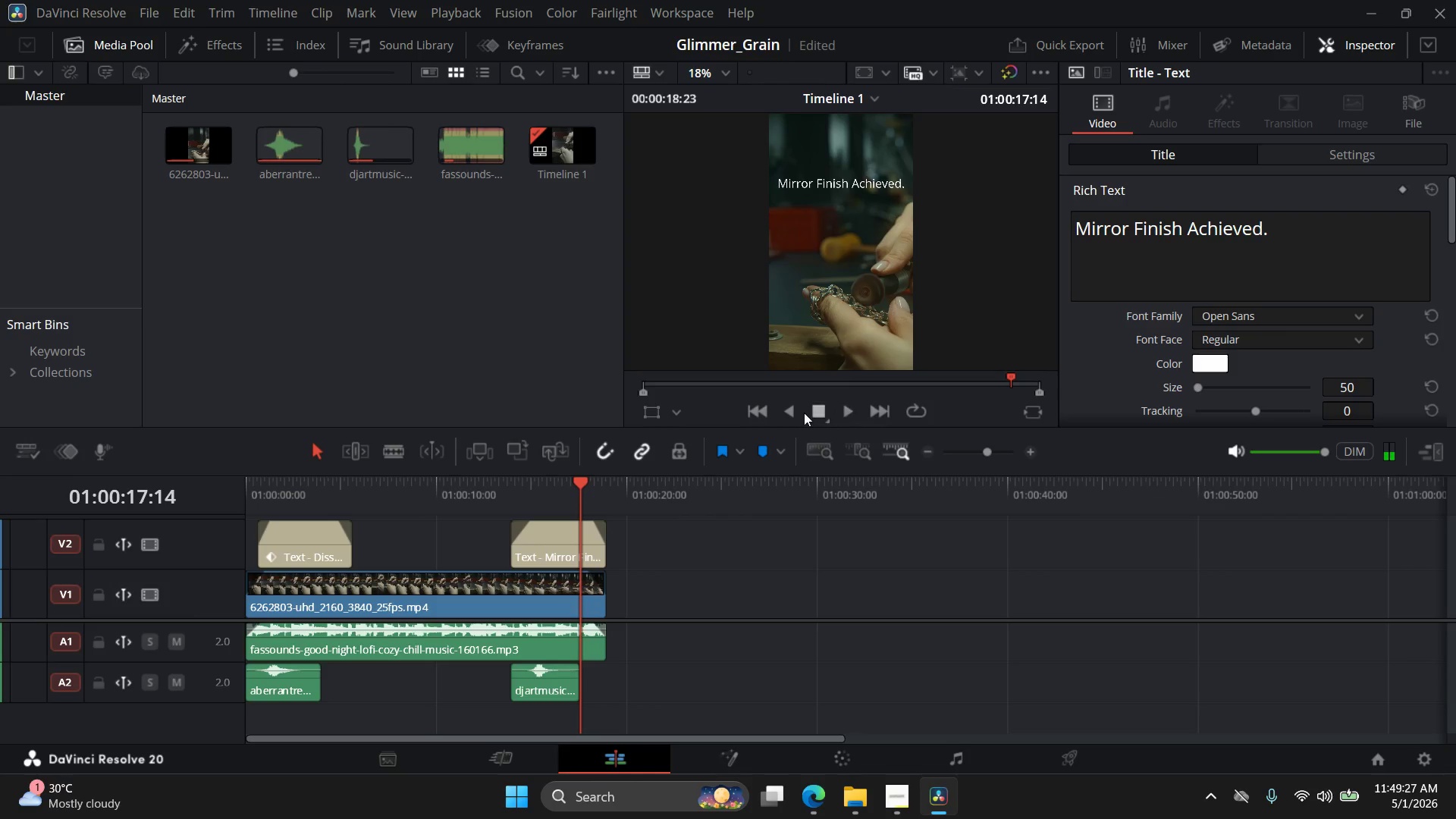 
left_click([750, 415])
 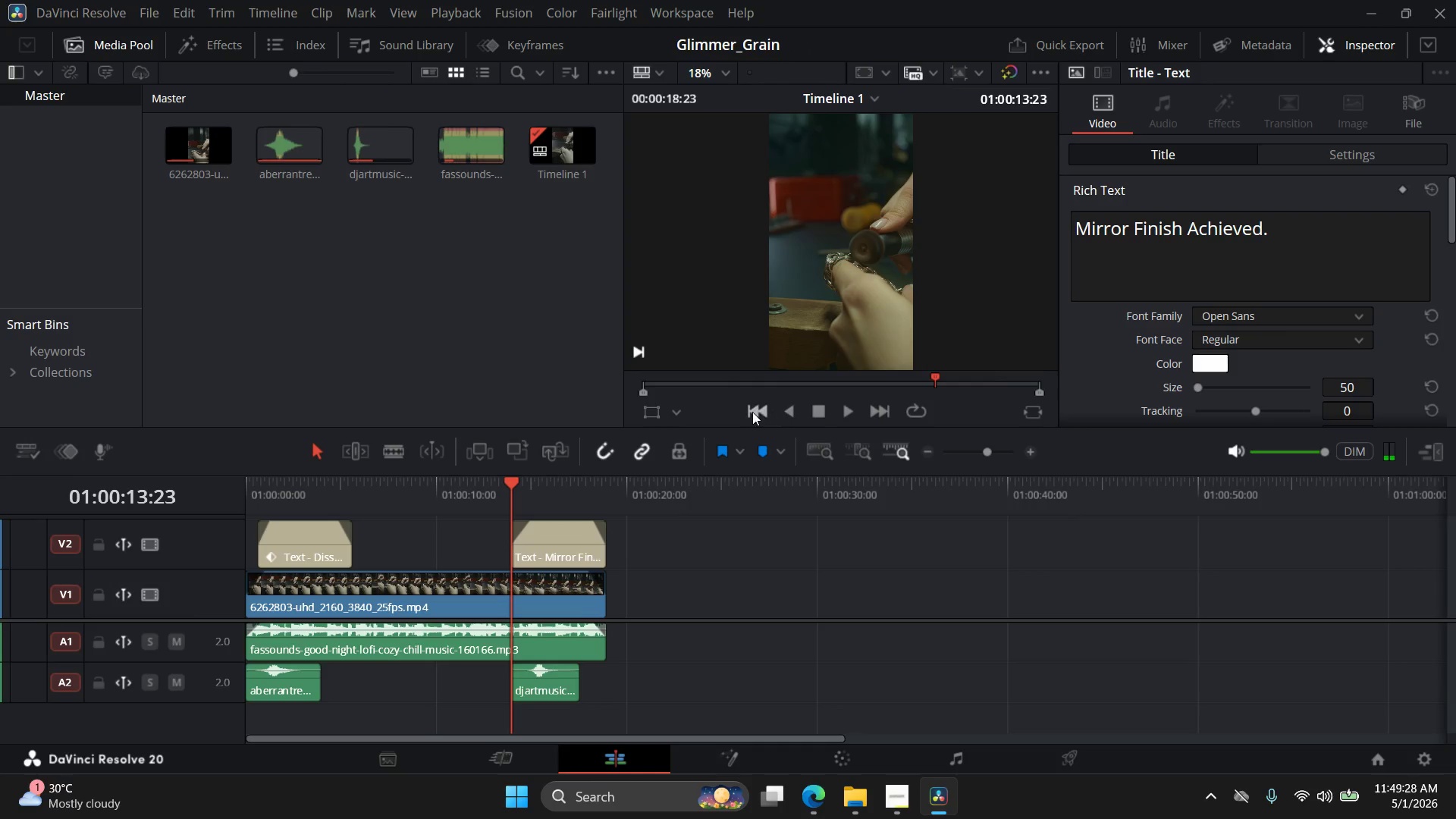 
double_click([752, 412])
 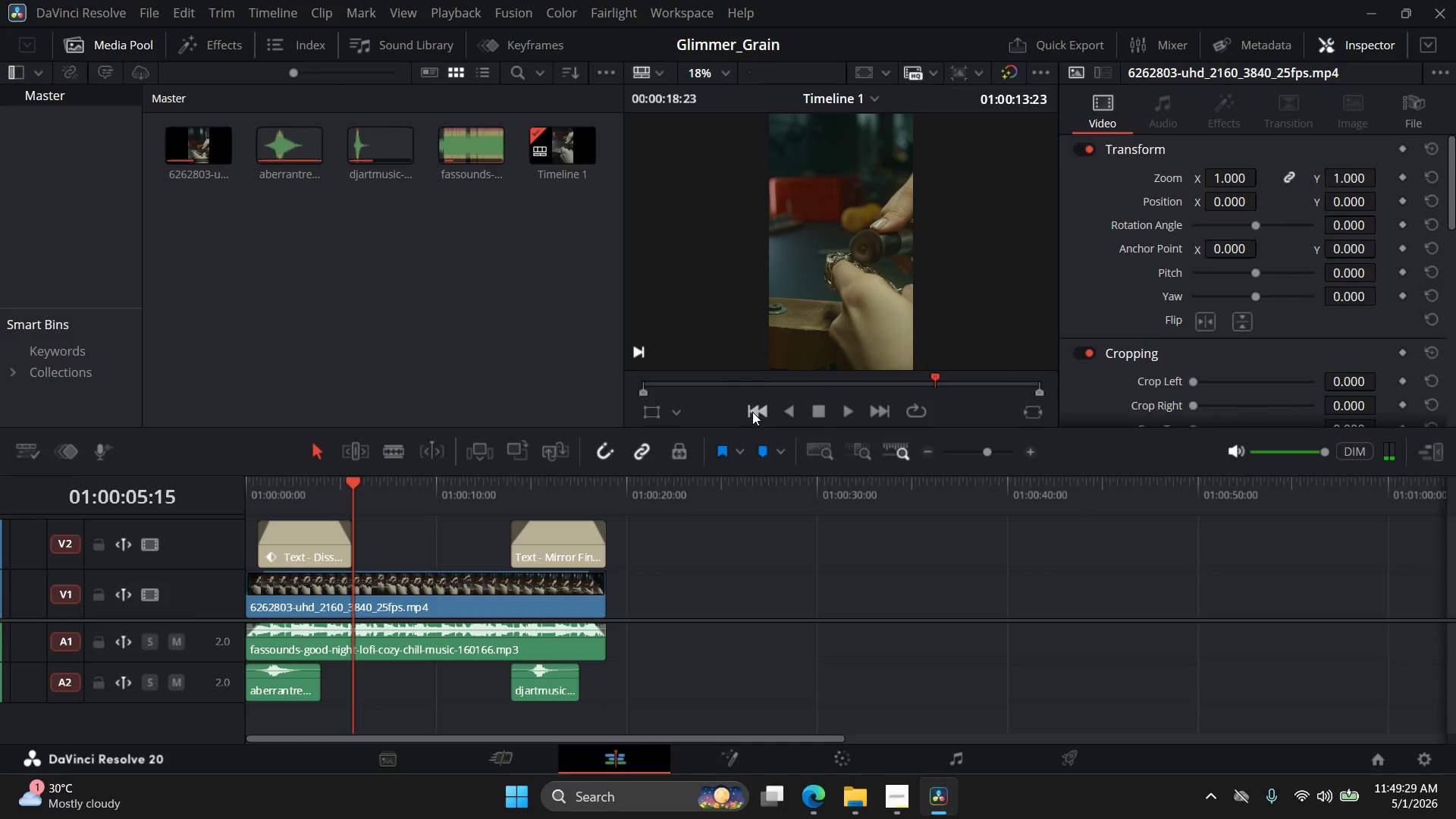 
triple_click([752, 412])
 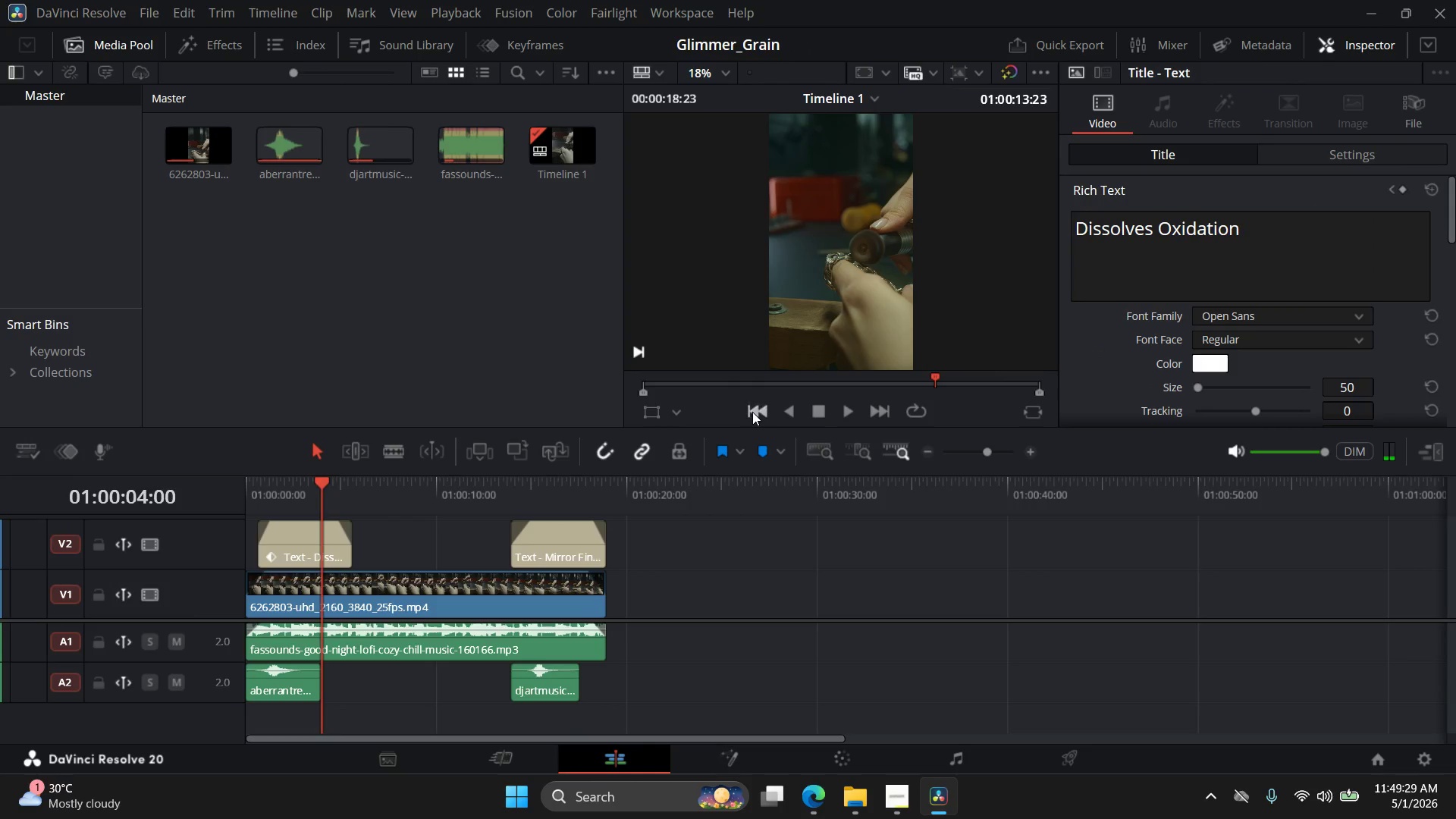 
triple_click([752, 412])
 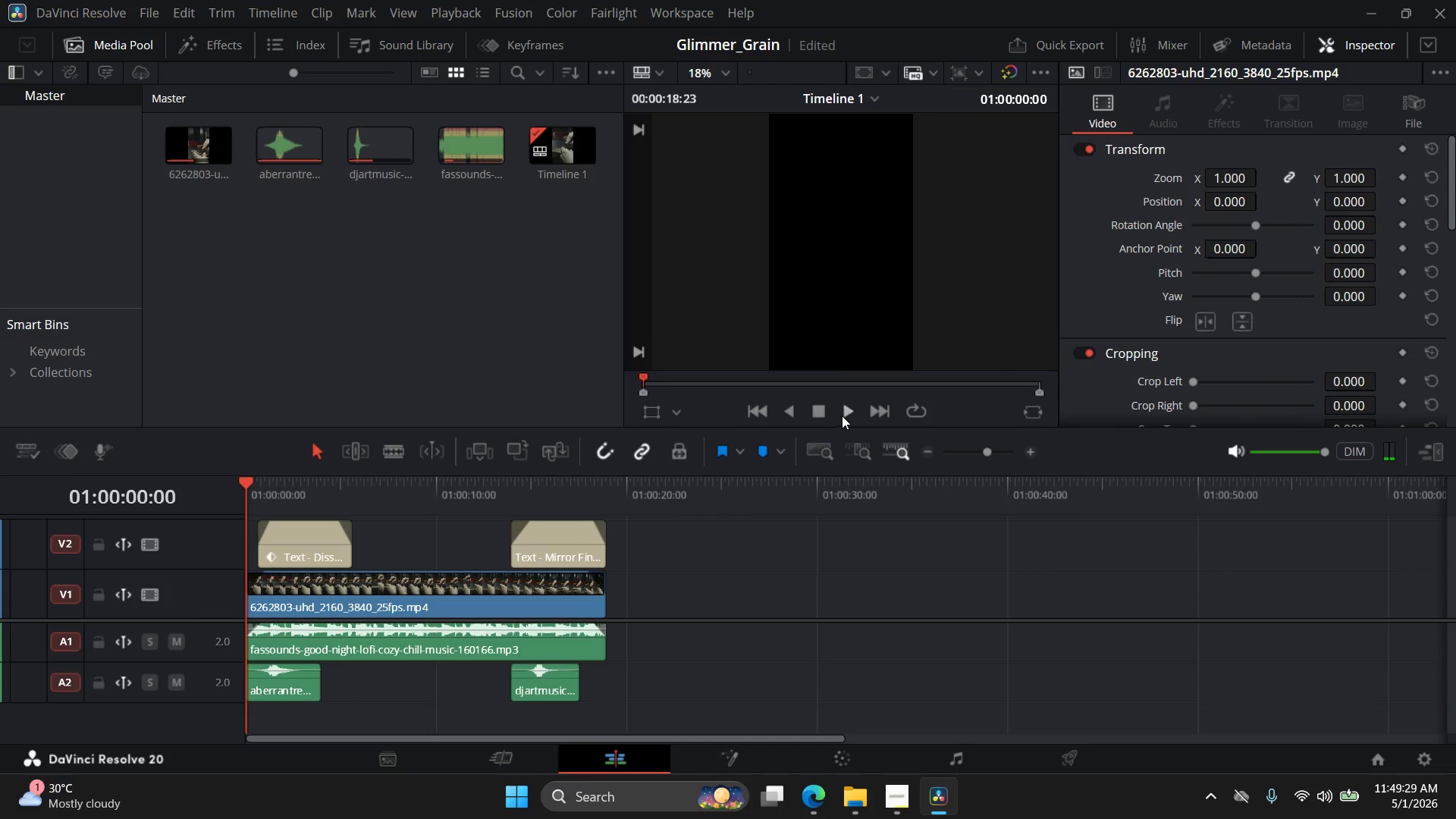 
left_click([846, 413])
 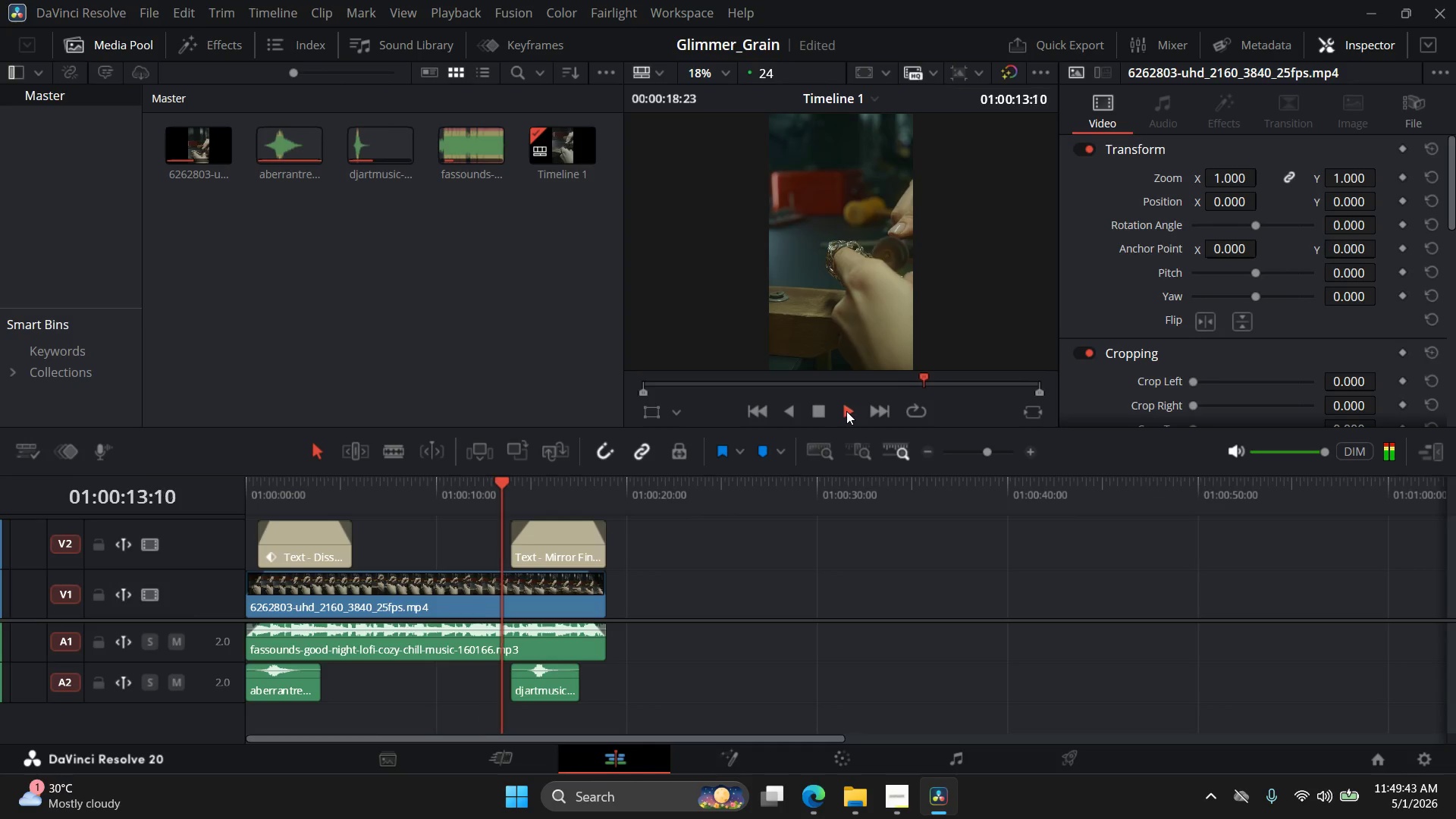 
wait(18.62)
 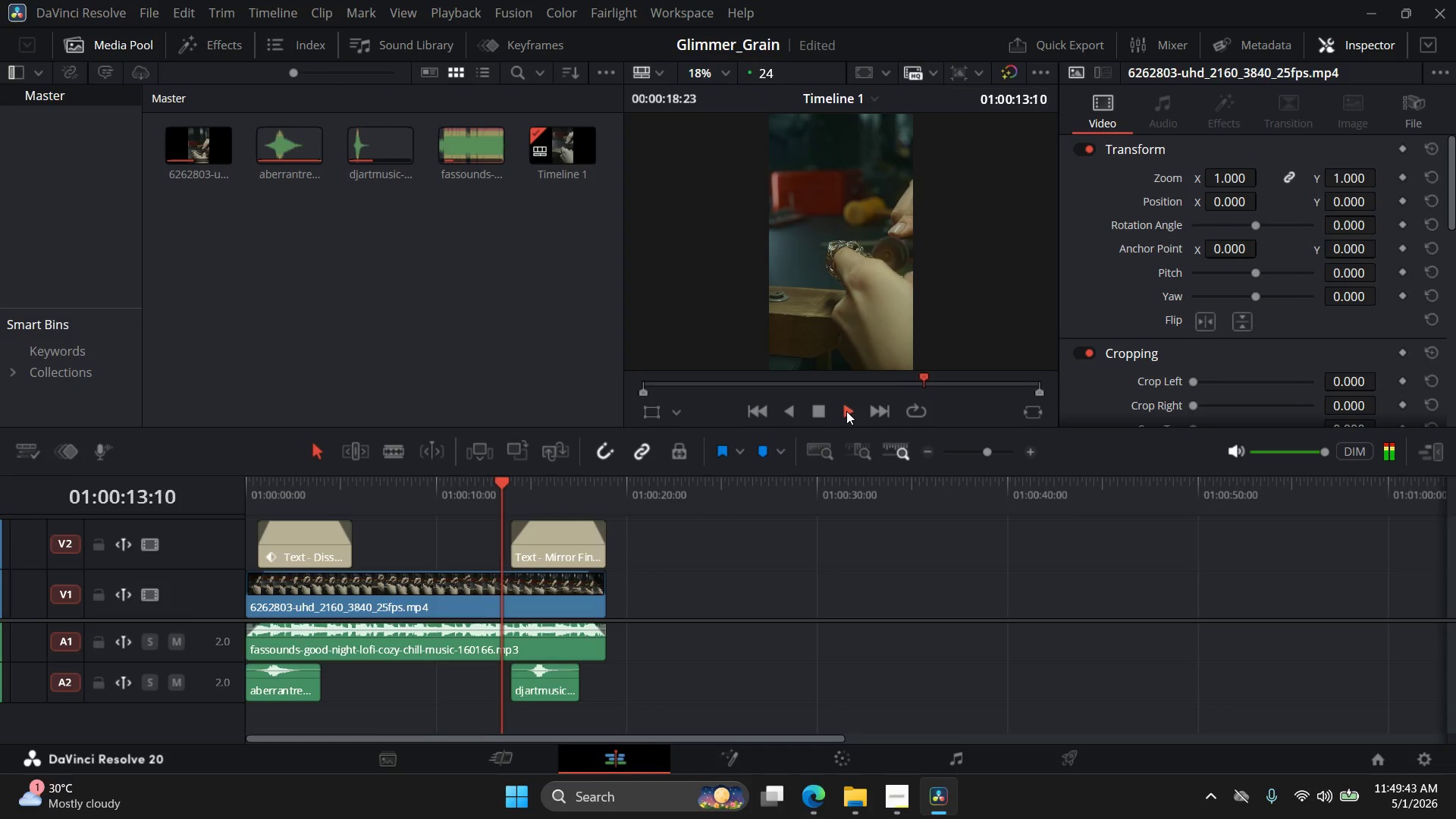 
left_click([817, 409])
 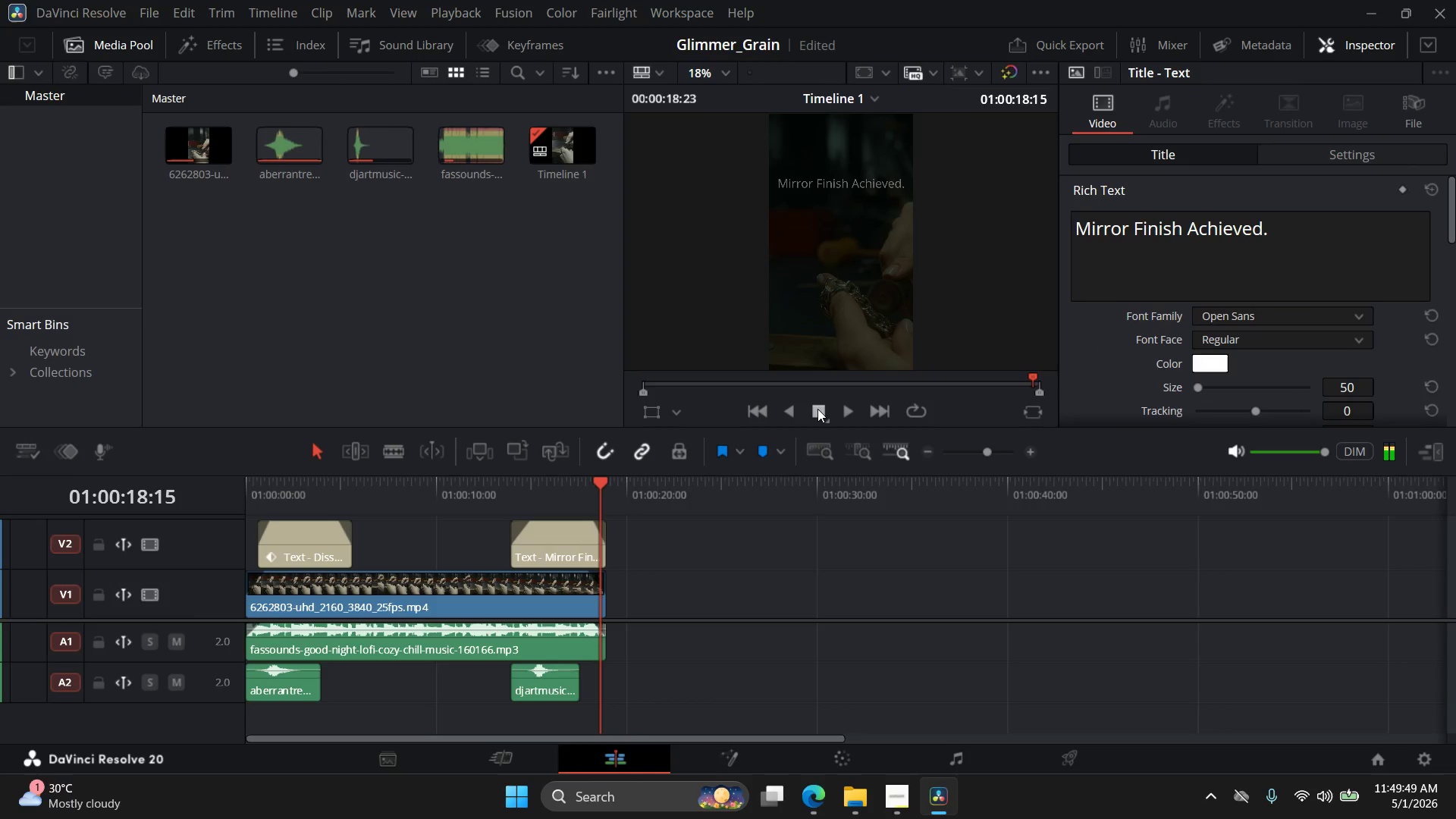 
left_click([817, 409])
 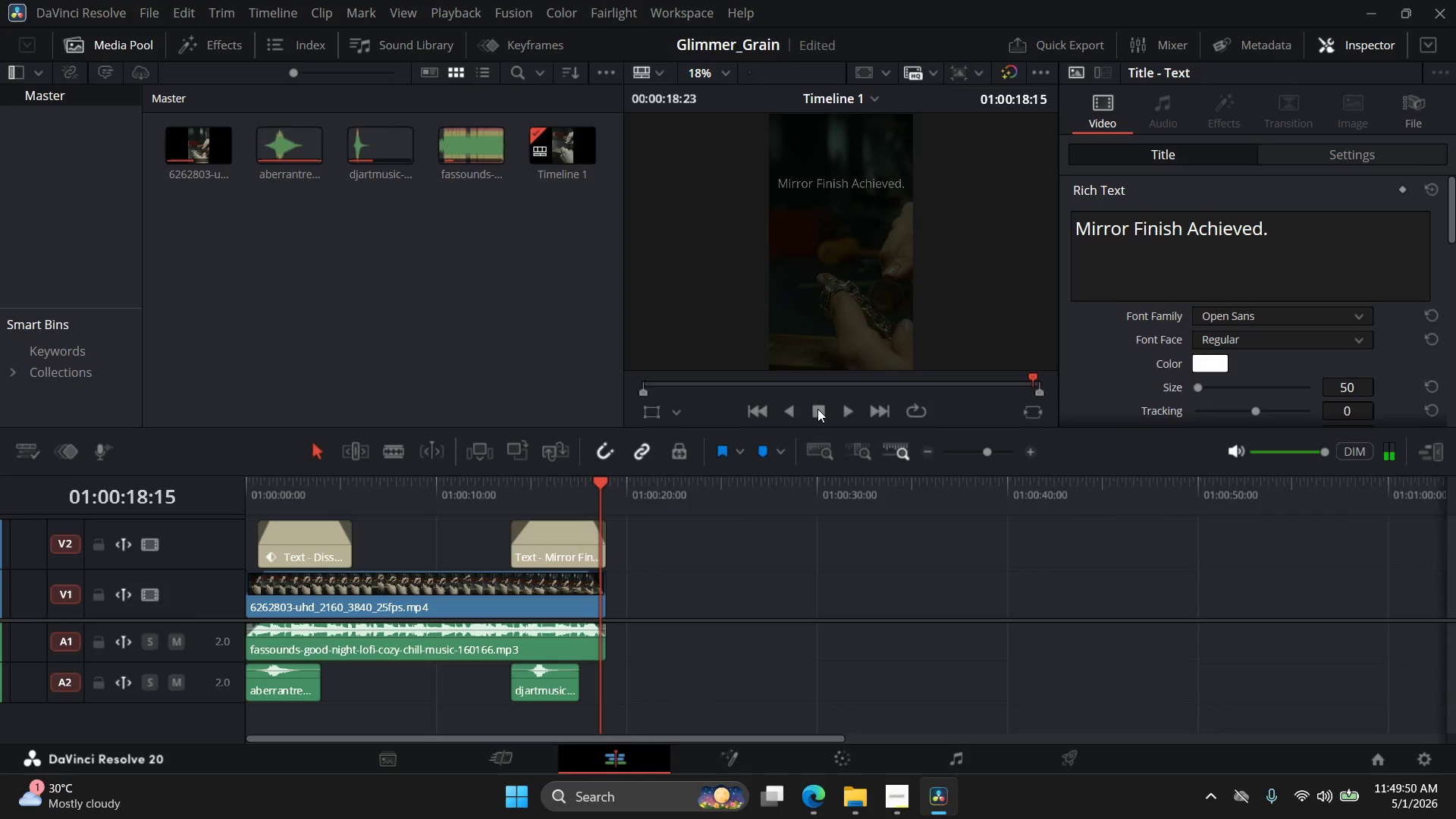 
left_click([817, 409])
 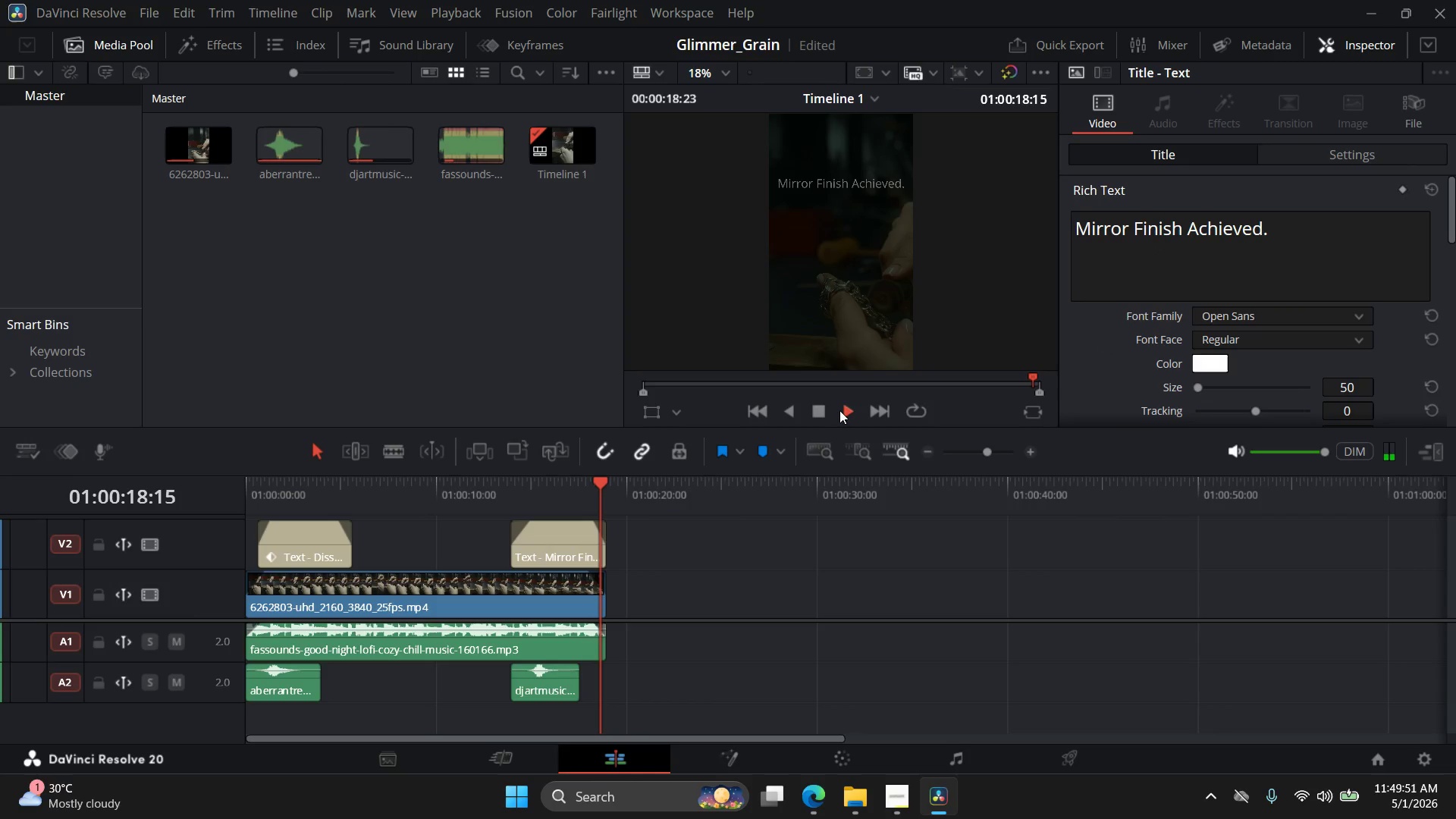 
double_click([843, 410])
 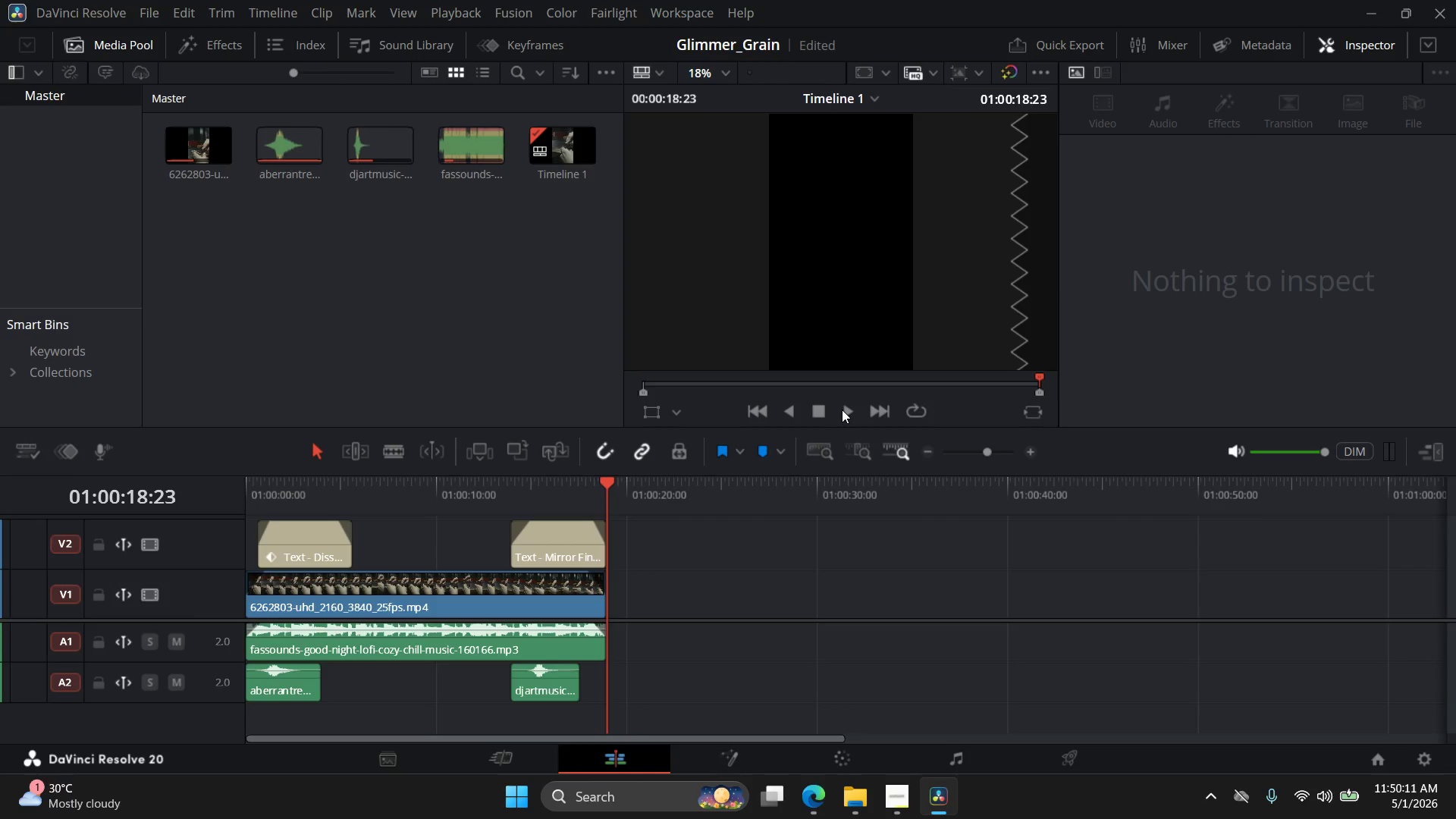 
wait(24.99)
 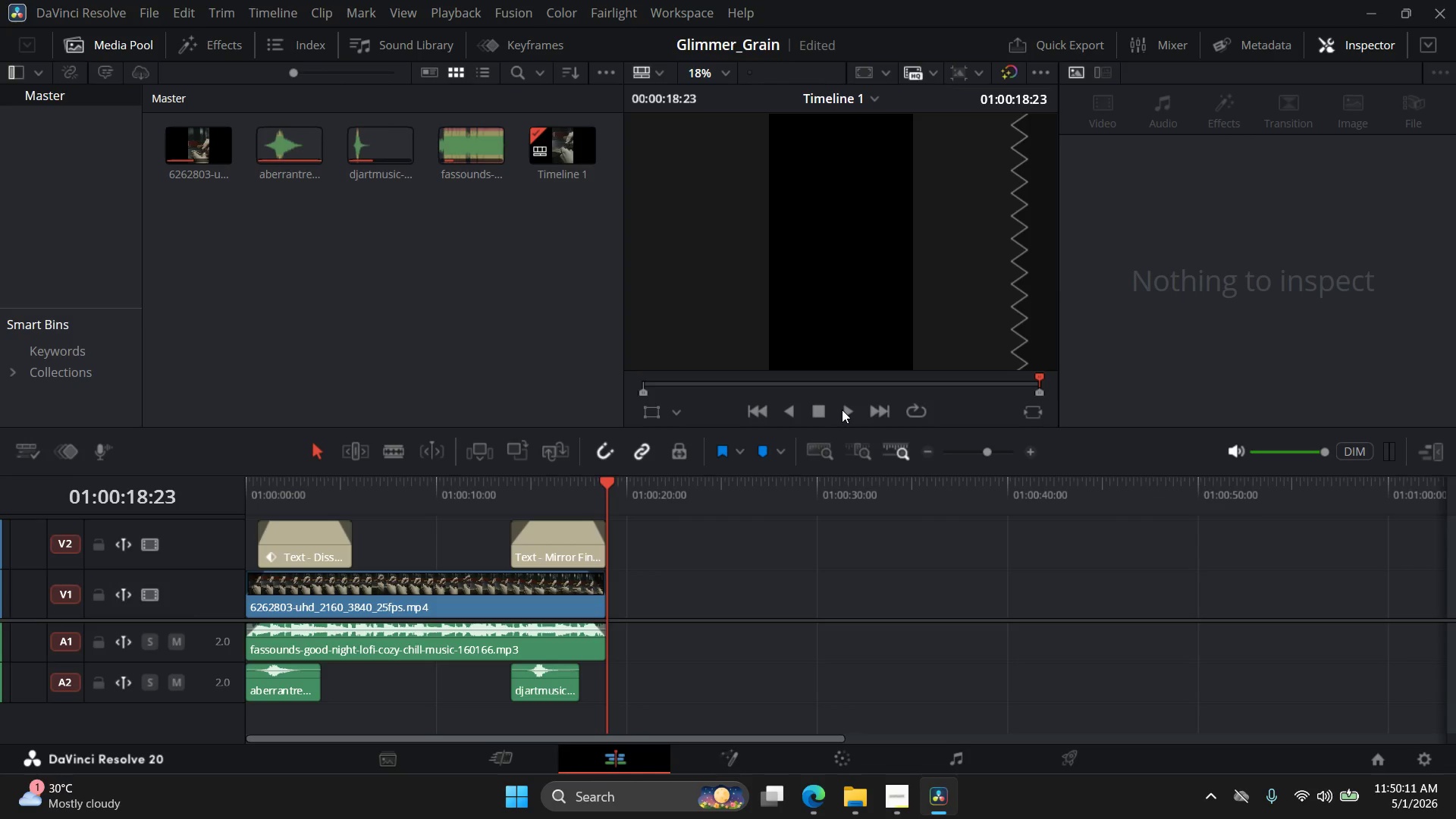 
mouse_move([538, 628])
 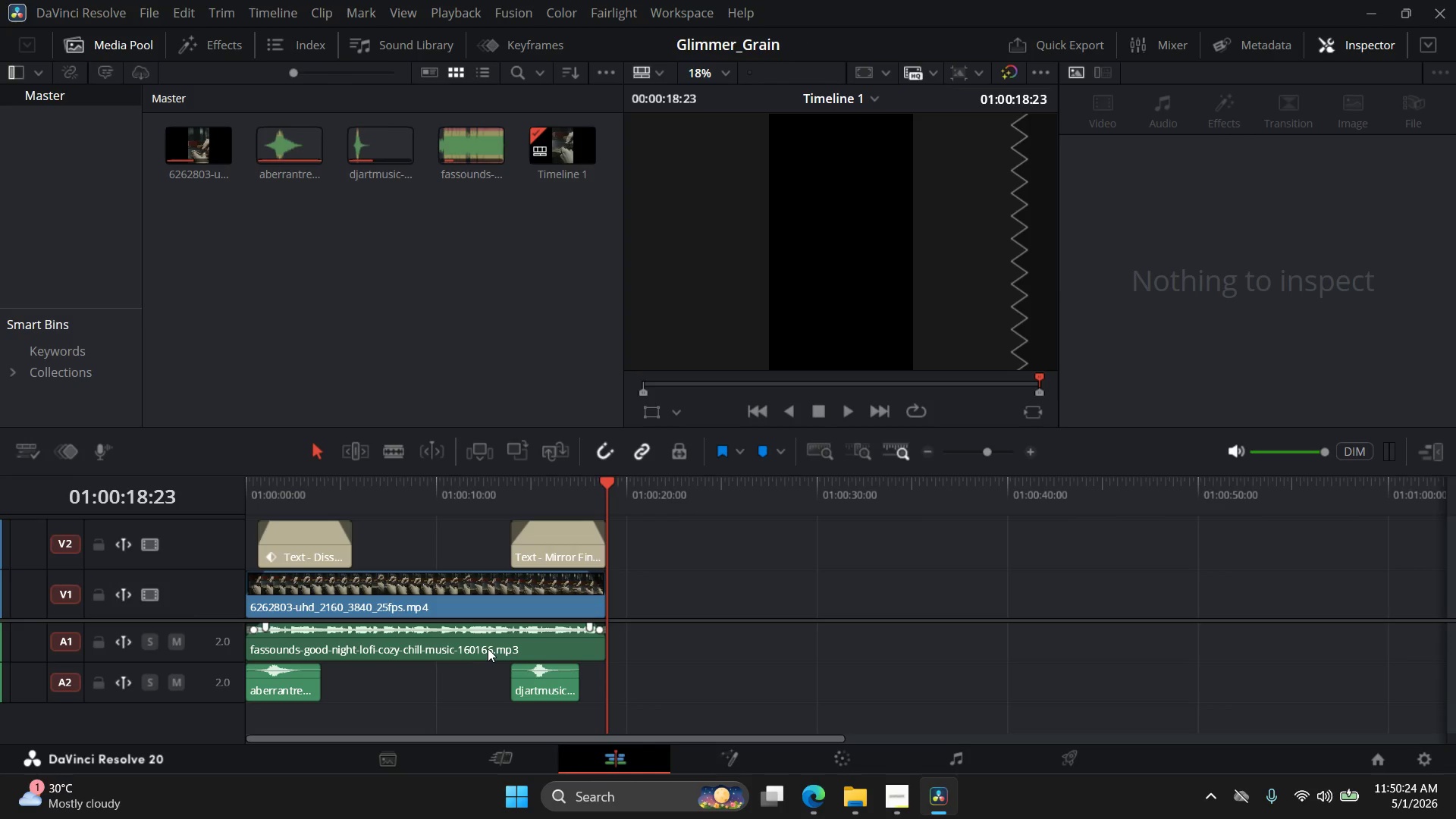 
mouse_move([538, 672])
 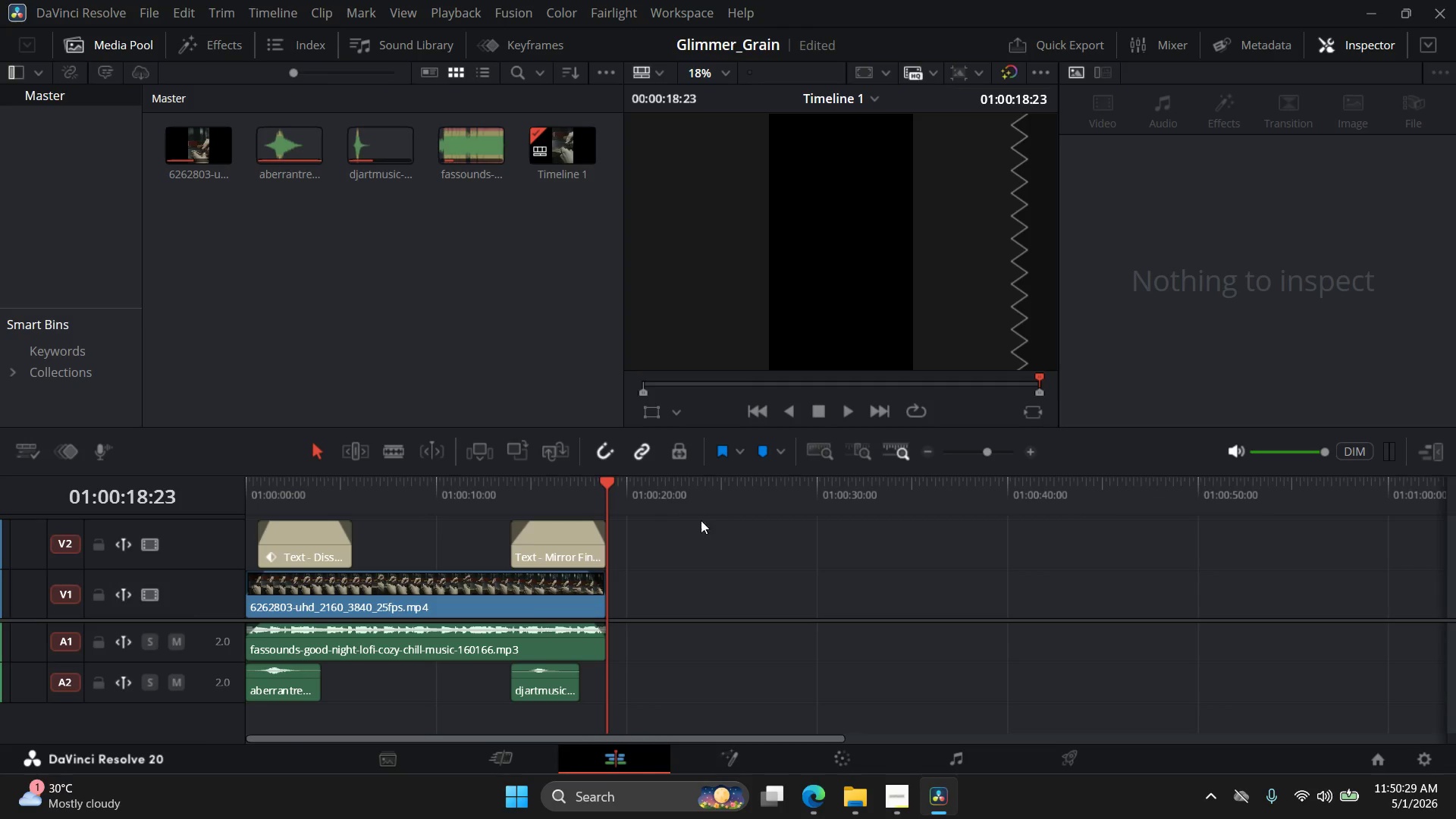 
double_click([764, 416])
 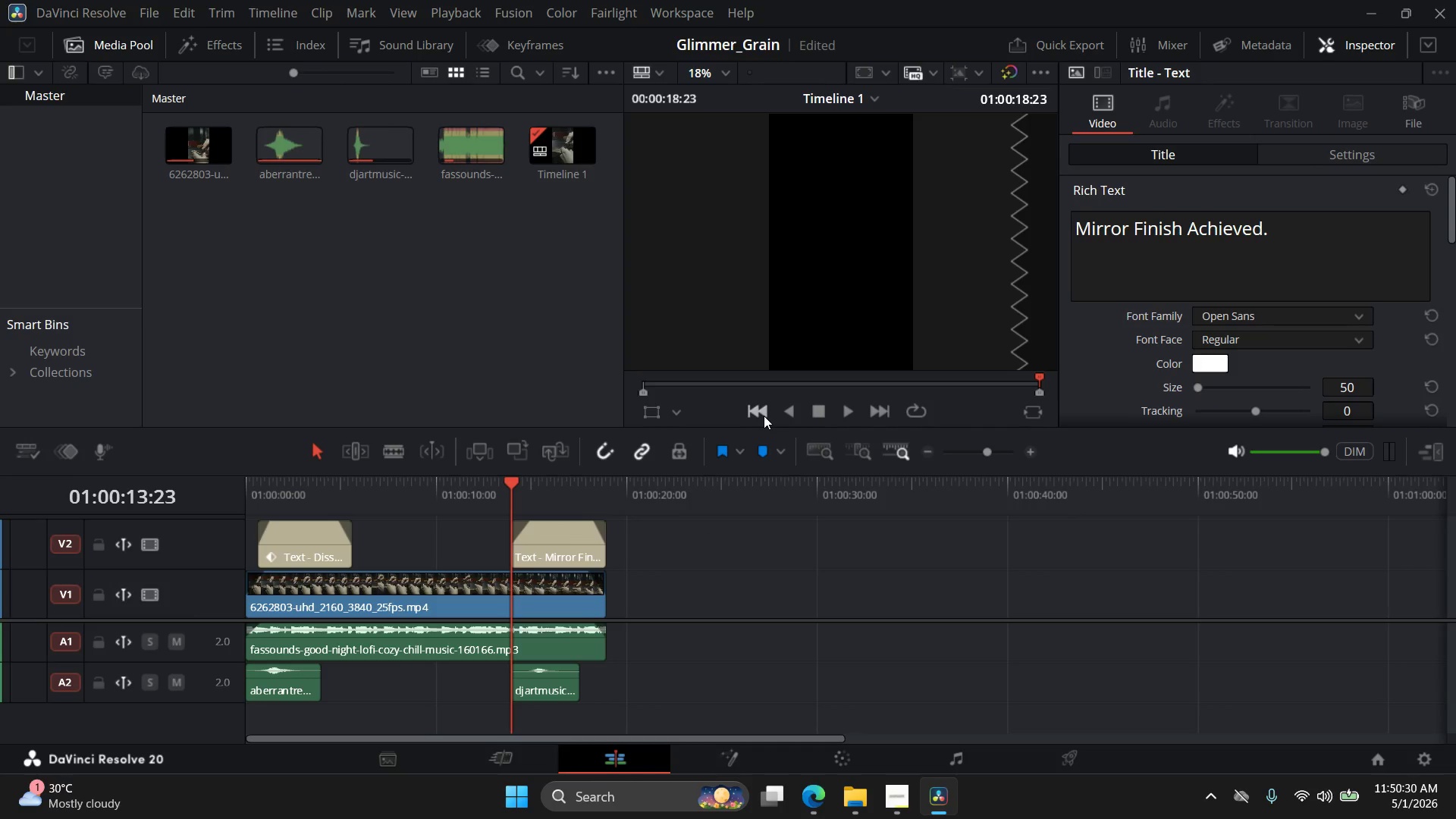 
triple_click([767, 416])
 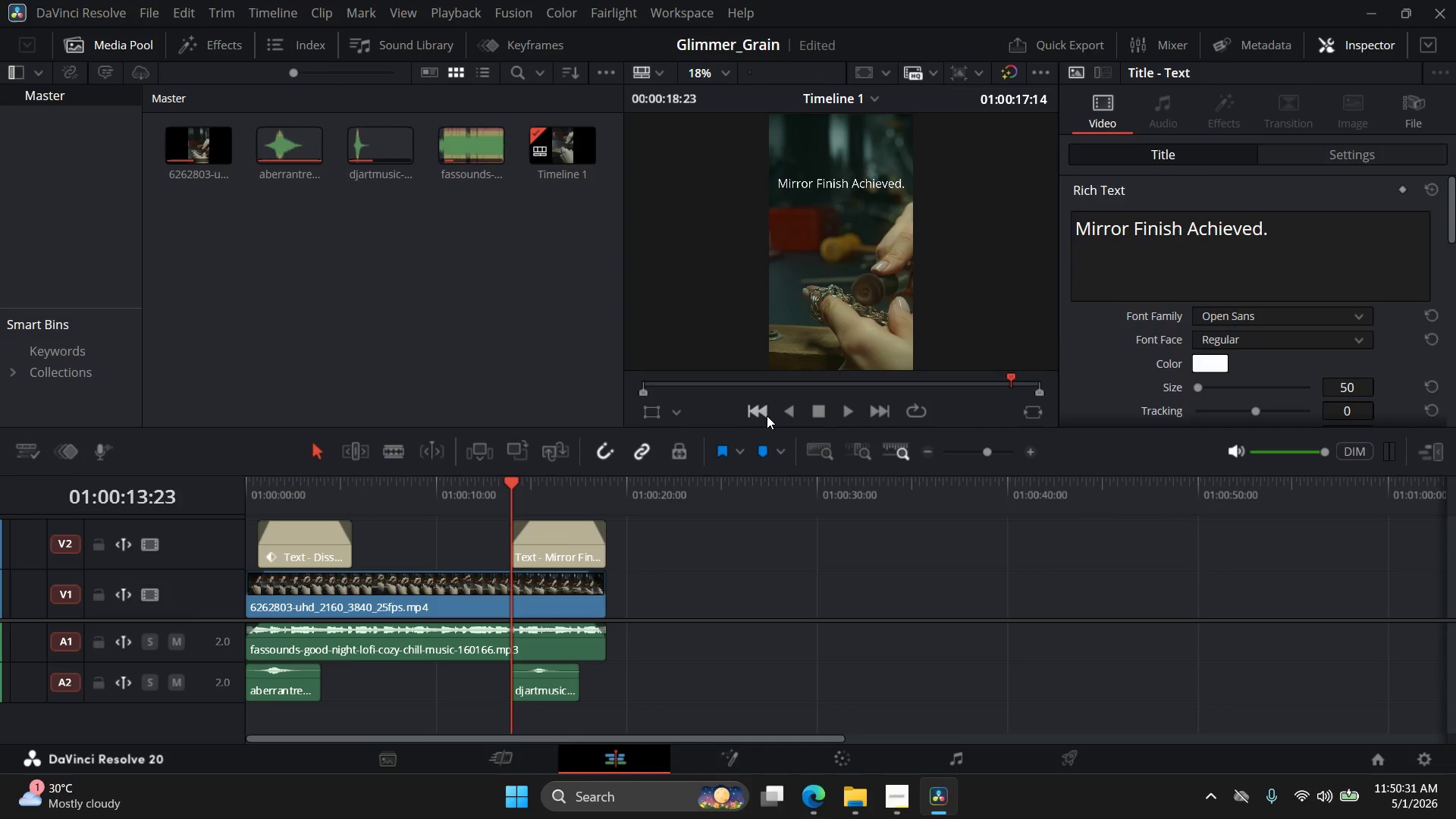 
triple_click([767, 416])
 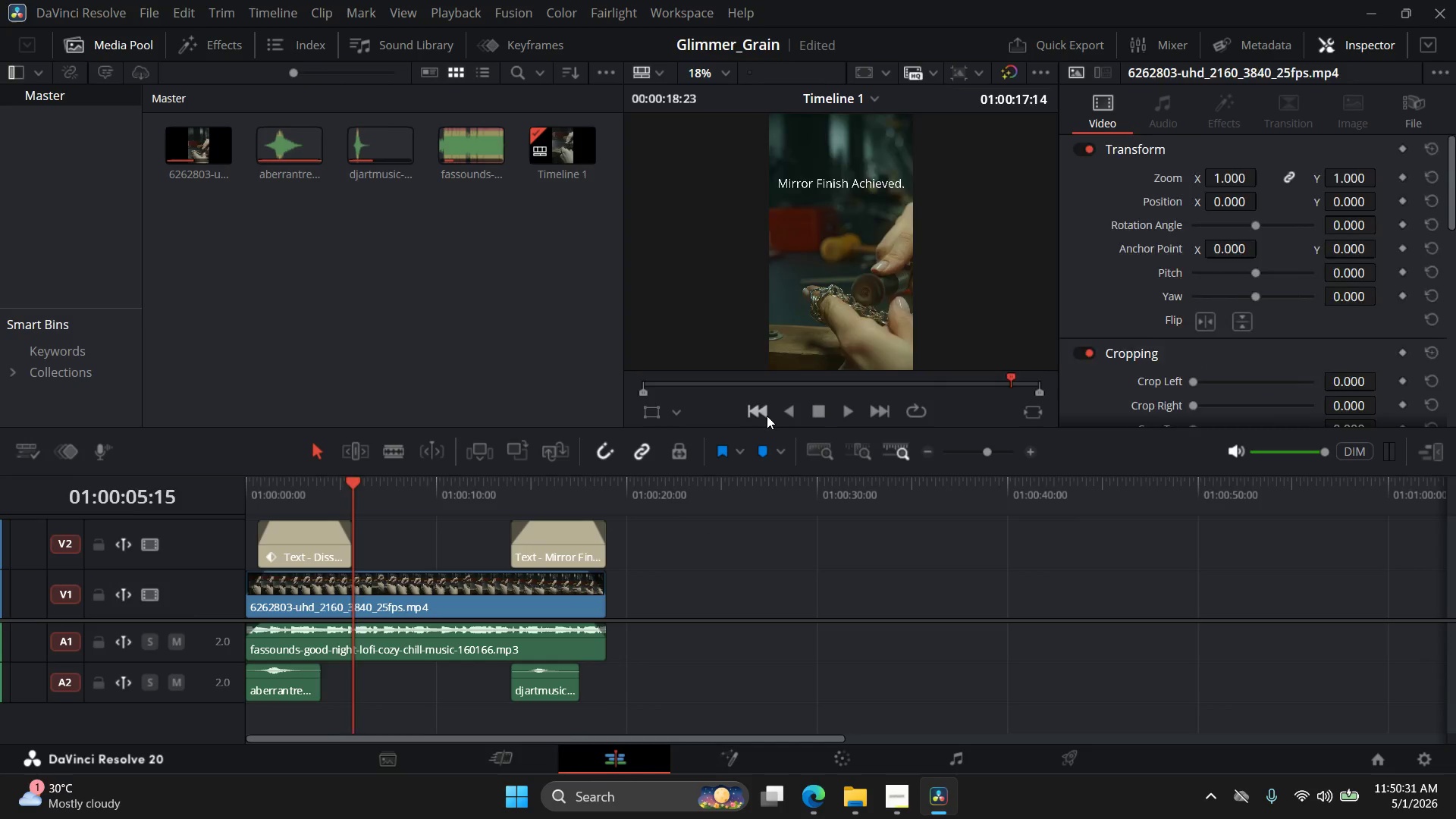 
triple_click([767, 416])
 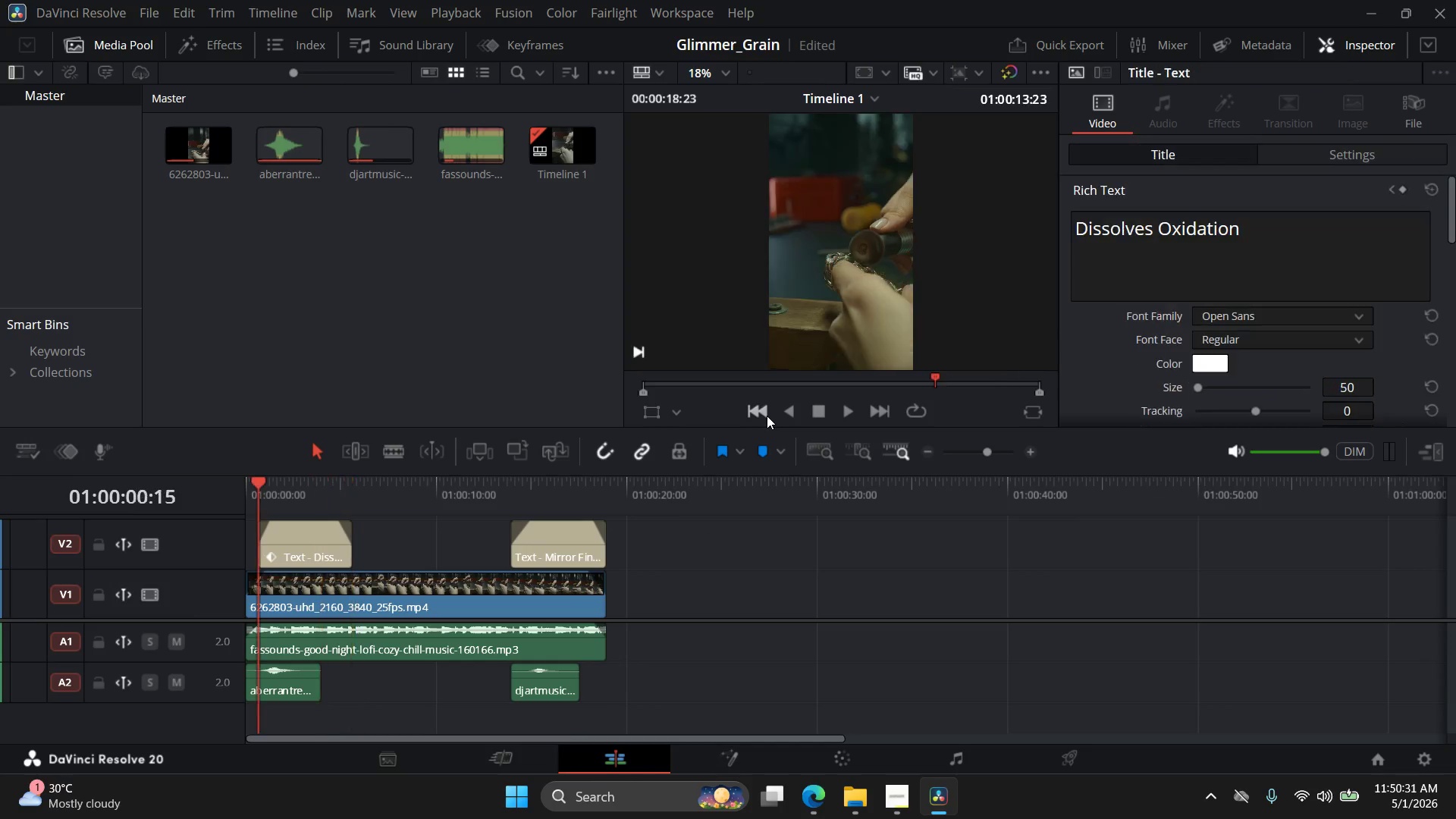 
triple_click([767, 416])
 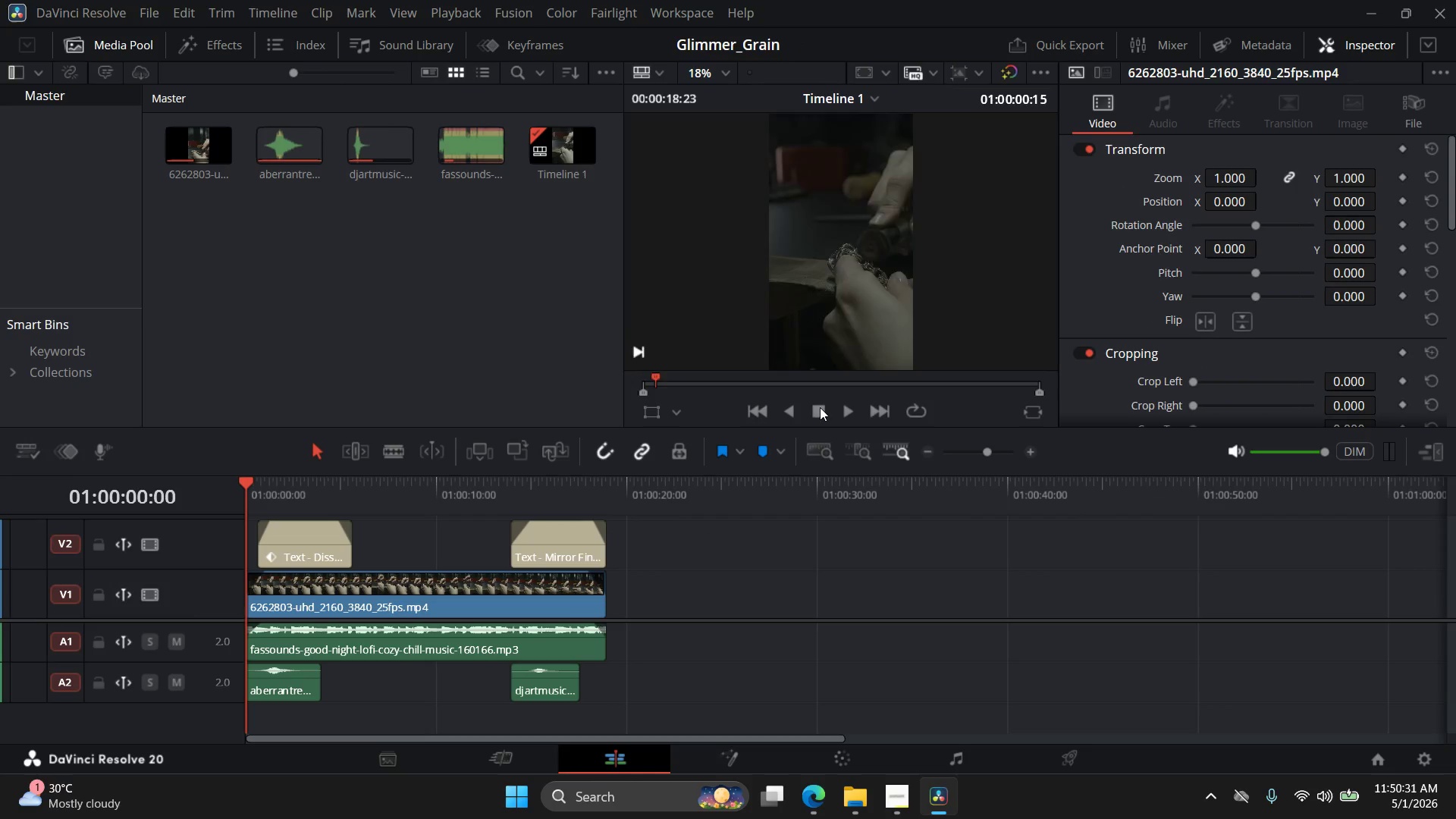 
mouse_move([846, 409])
 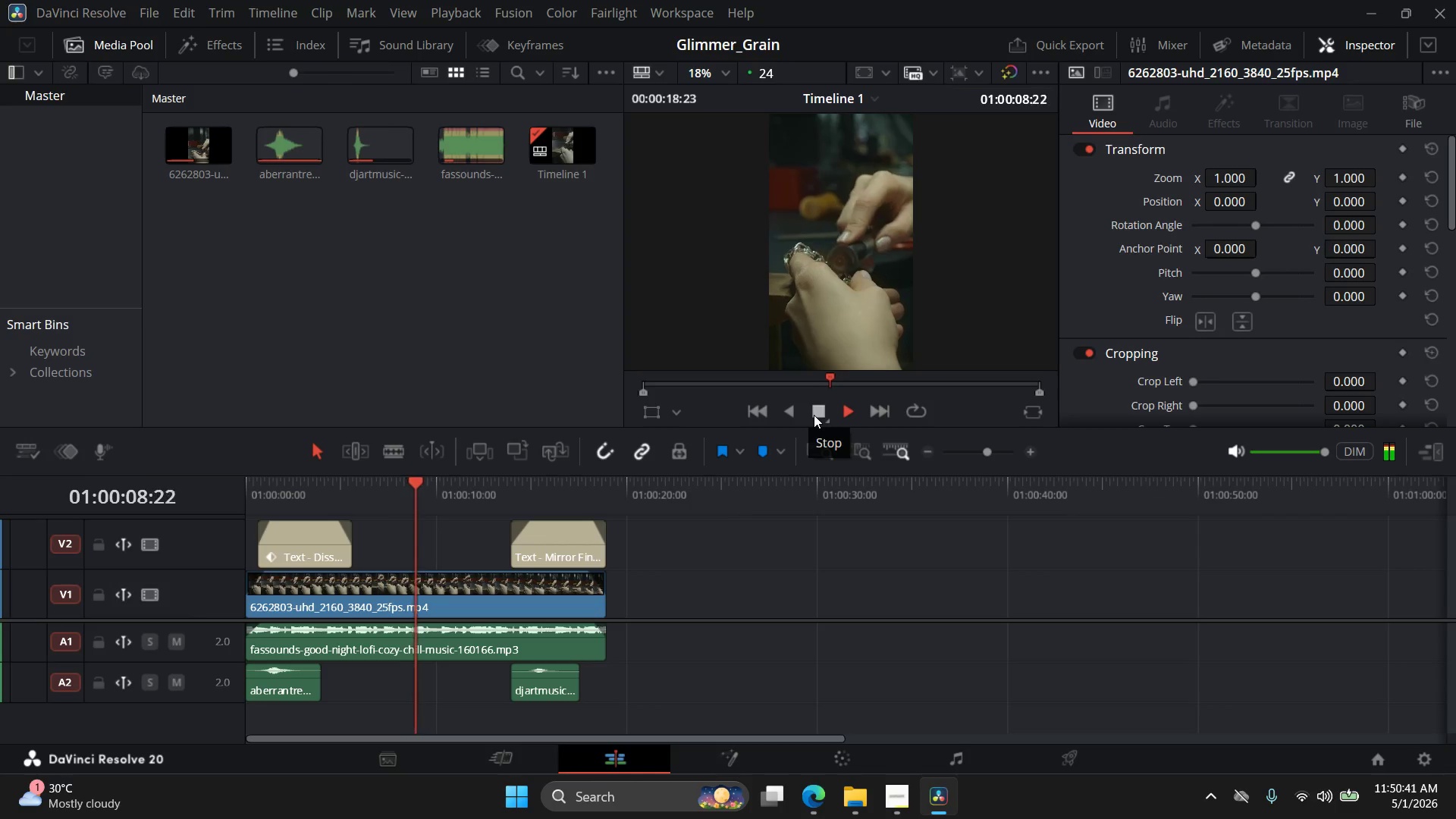 
left_click([814, 413])
 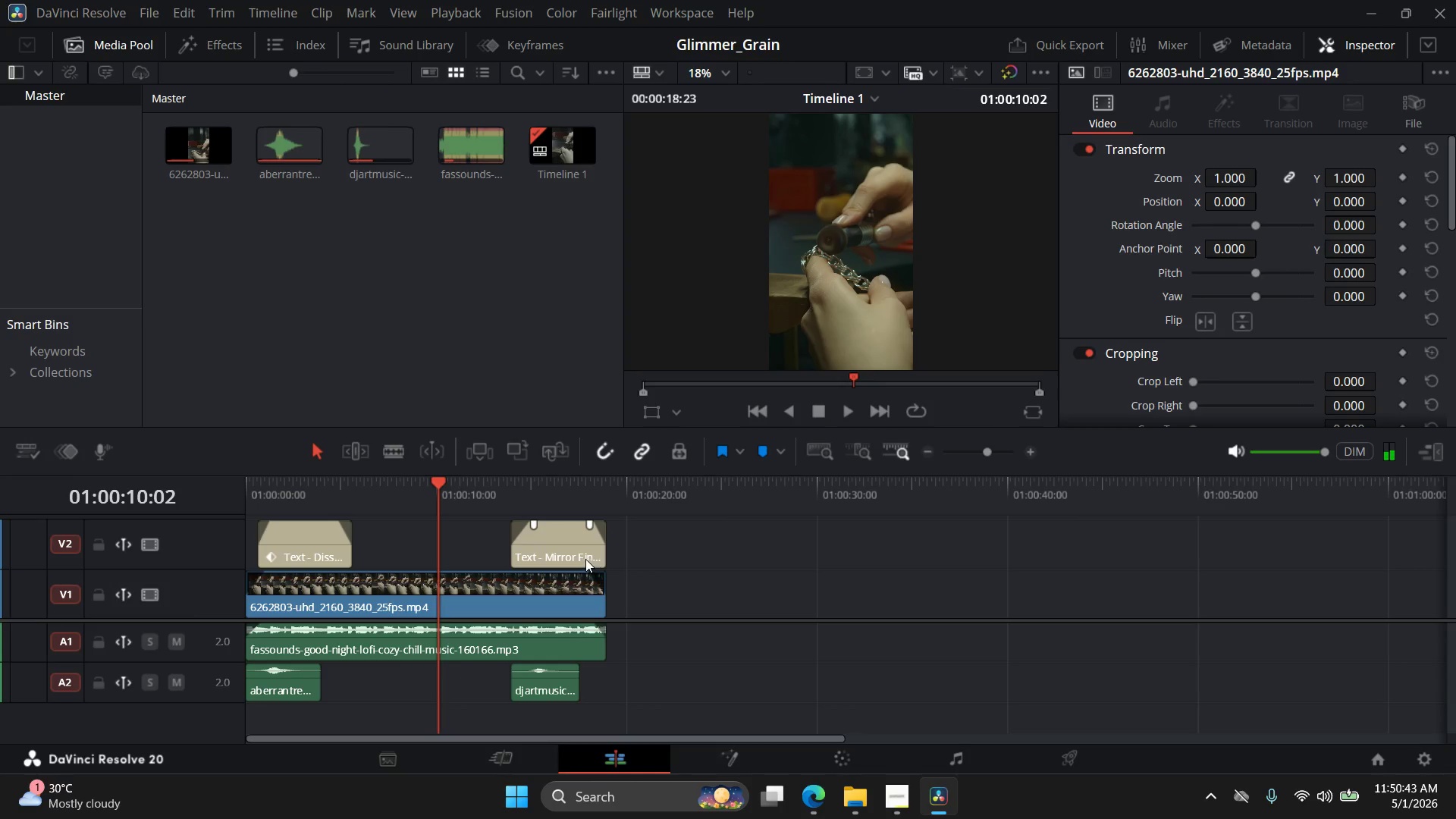 
left_click([516, 606])
 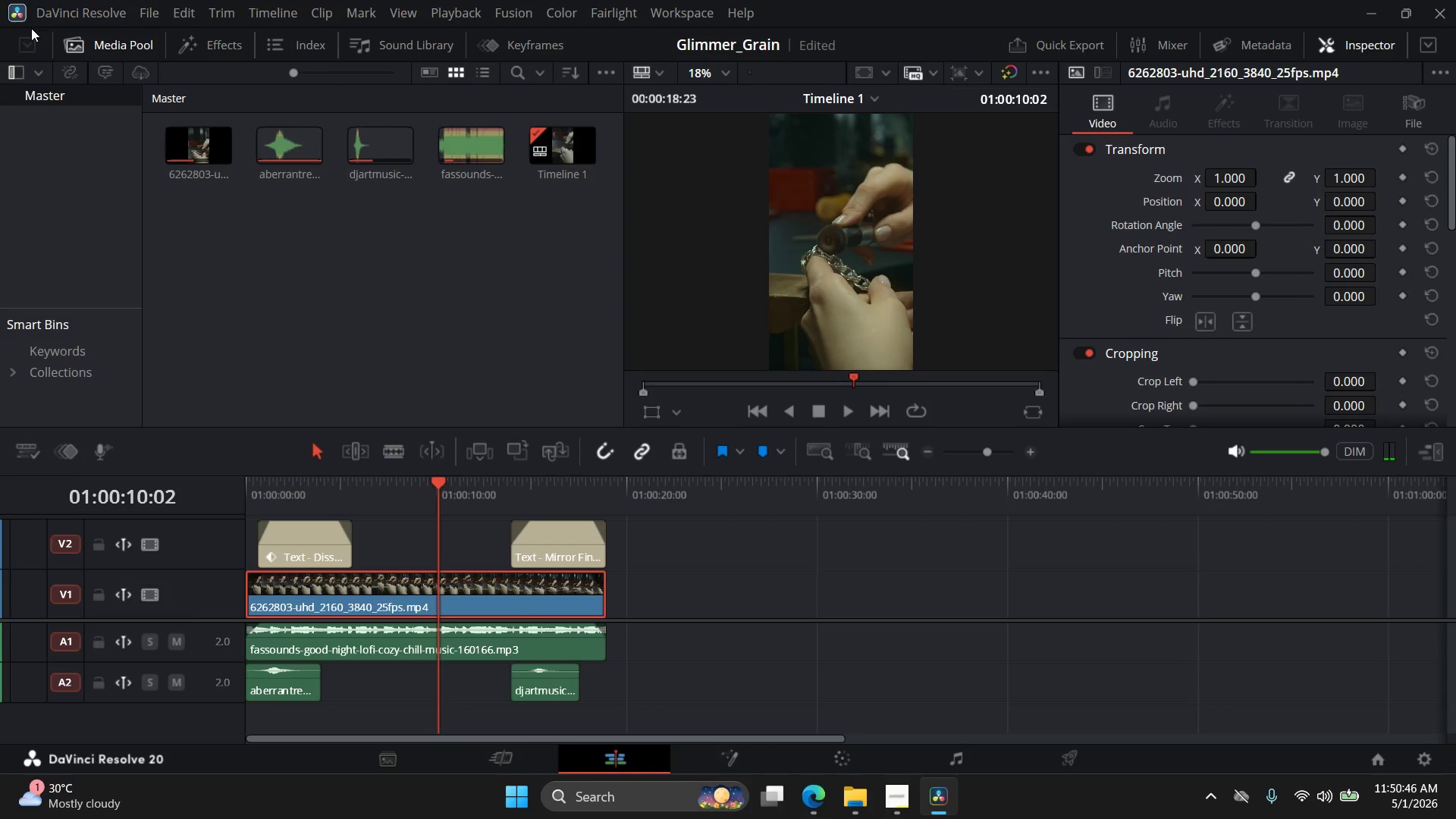 
left_click([144, 9])
 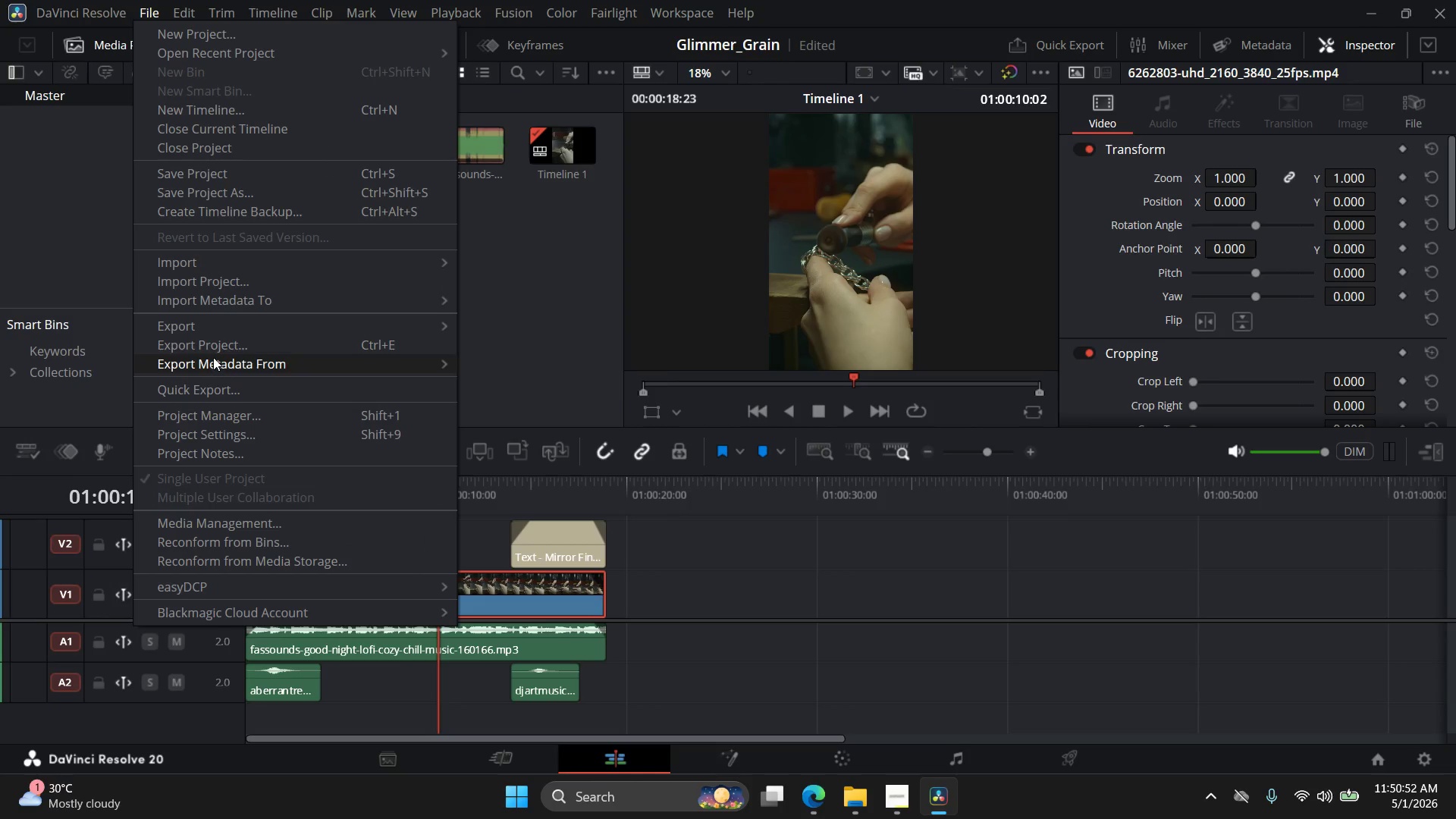 
wait(7.73)
 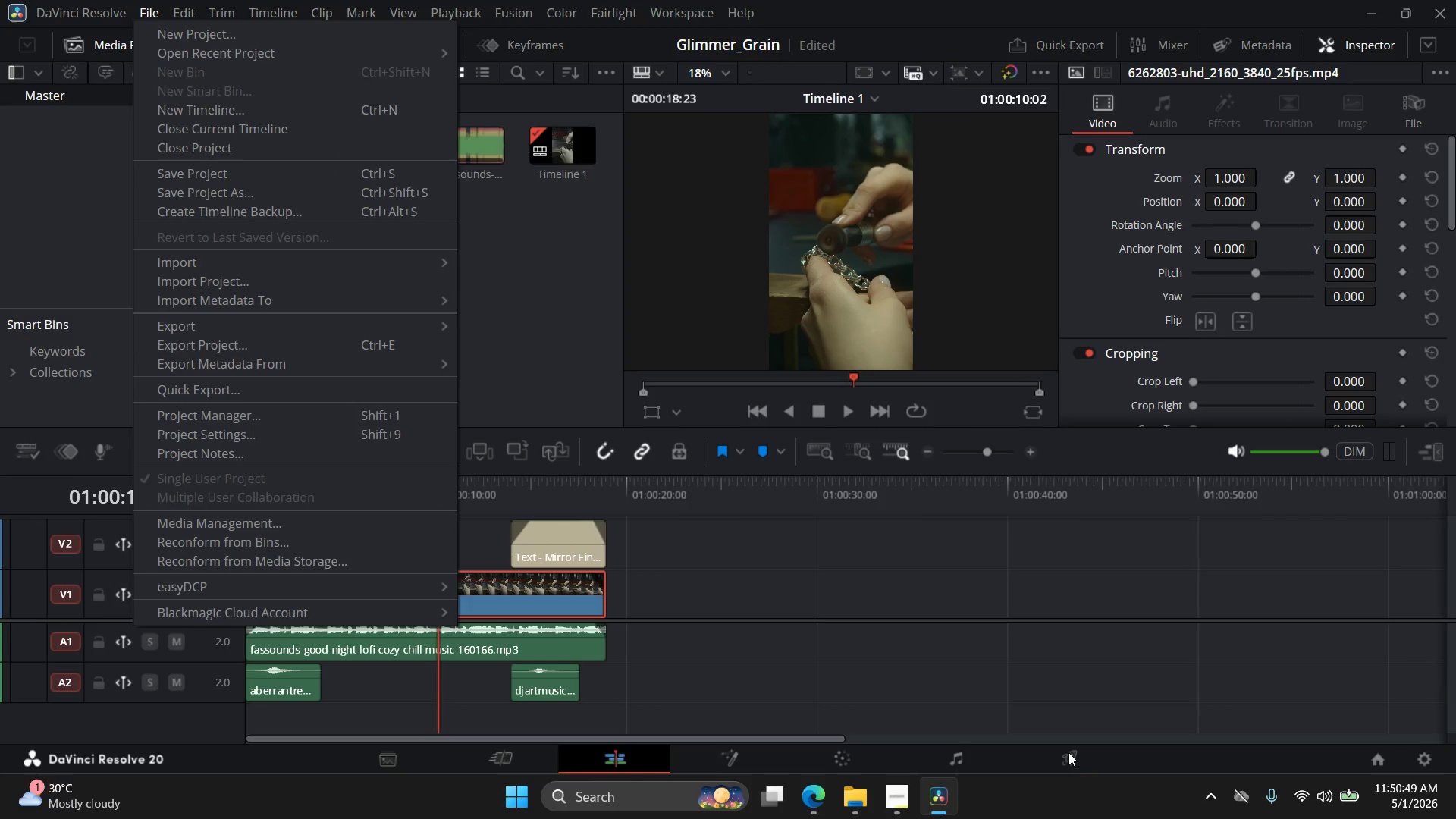 
left_click([212, 187])
 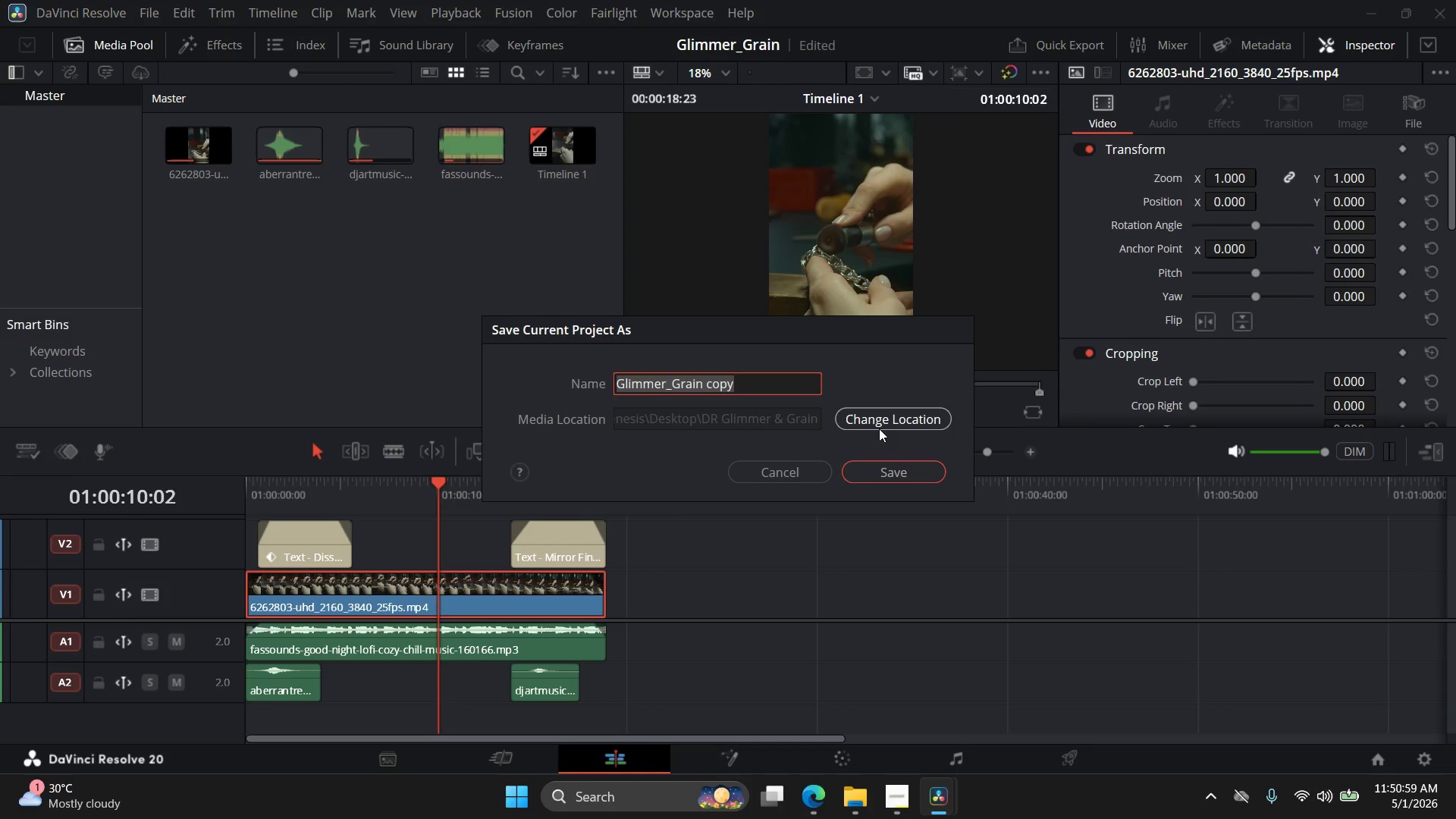 
wait(6.67)
 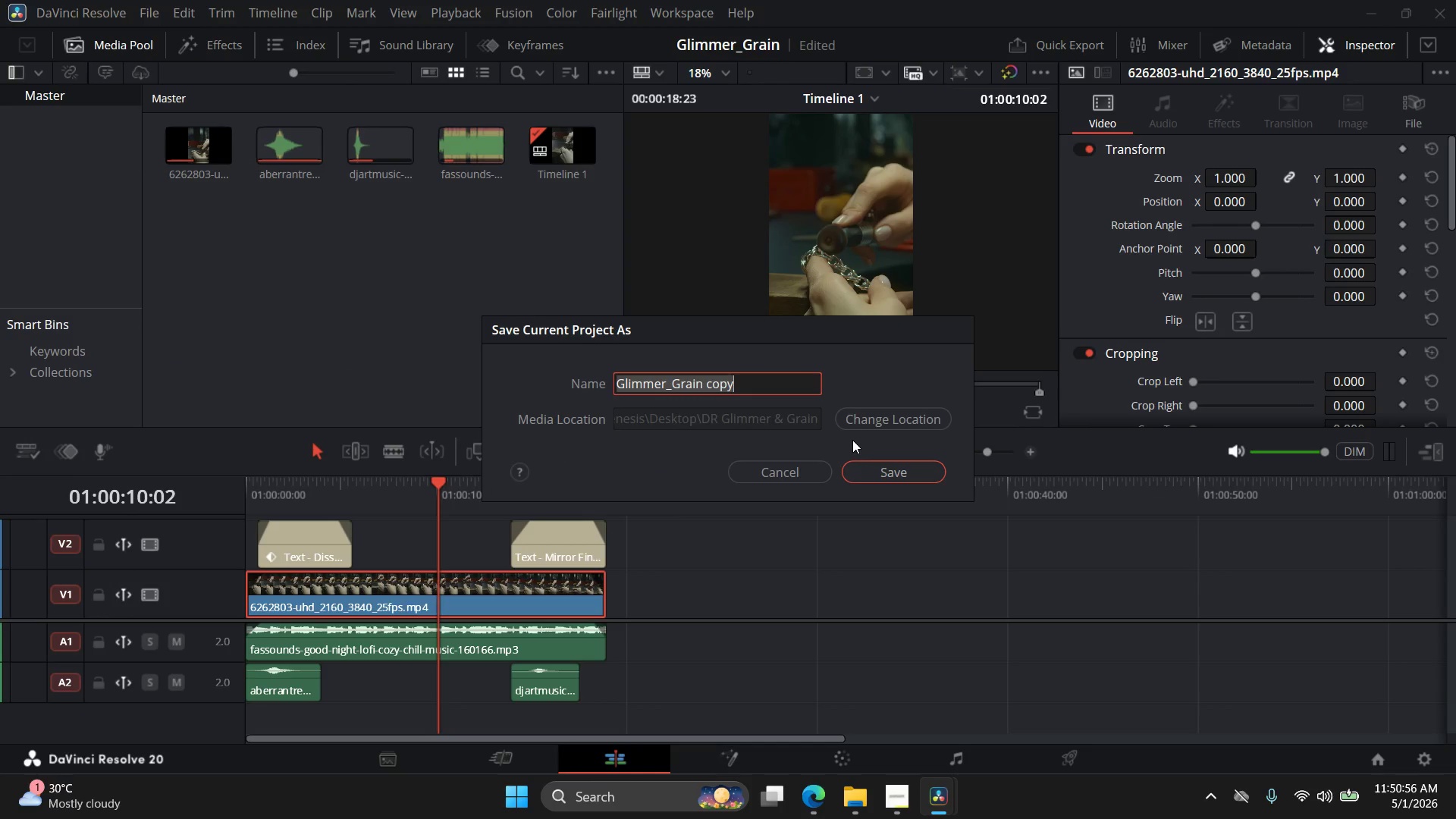 
left_click([879, 428])
 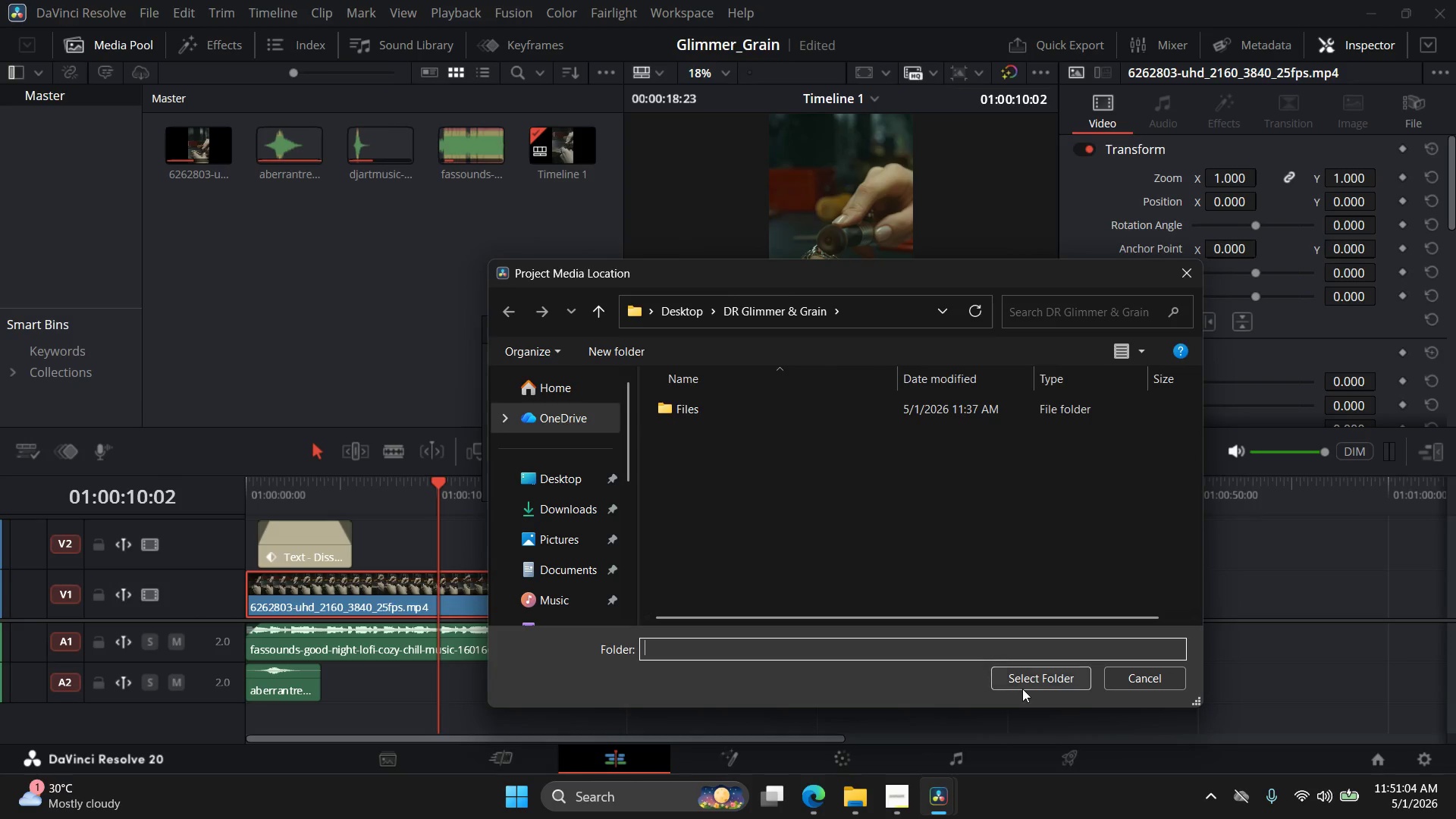 
left_click([893, 473])
 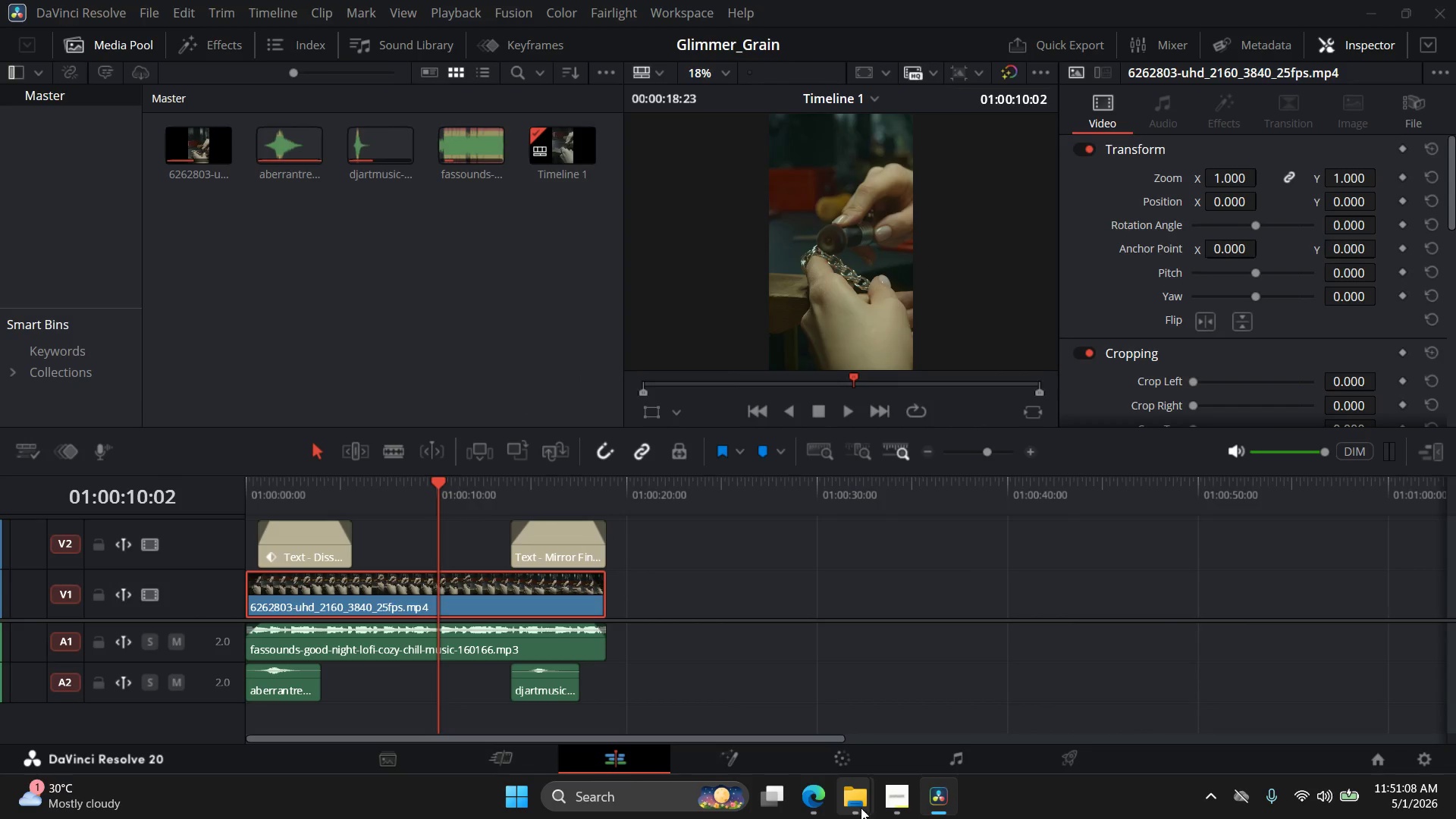 
left_click([861, 803])
 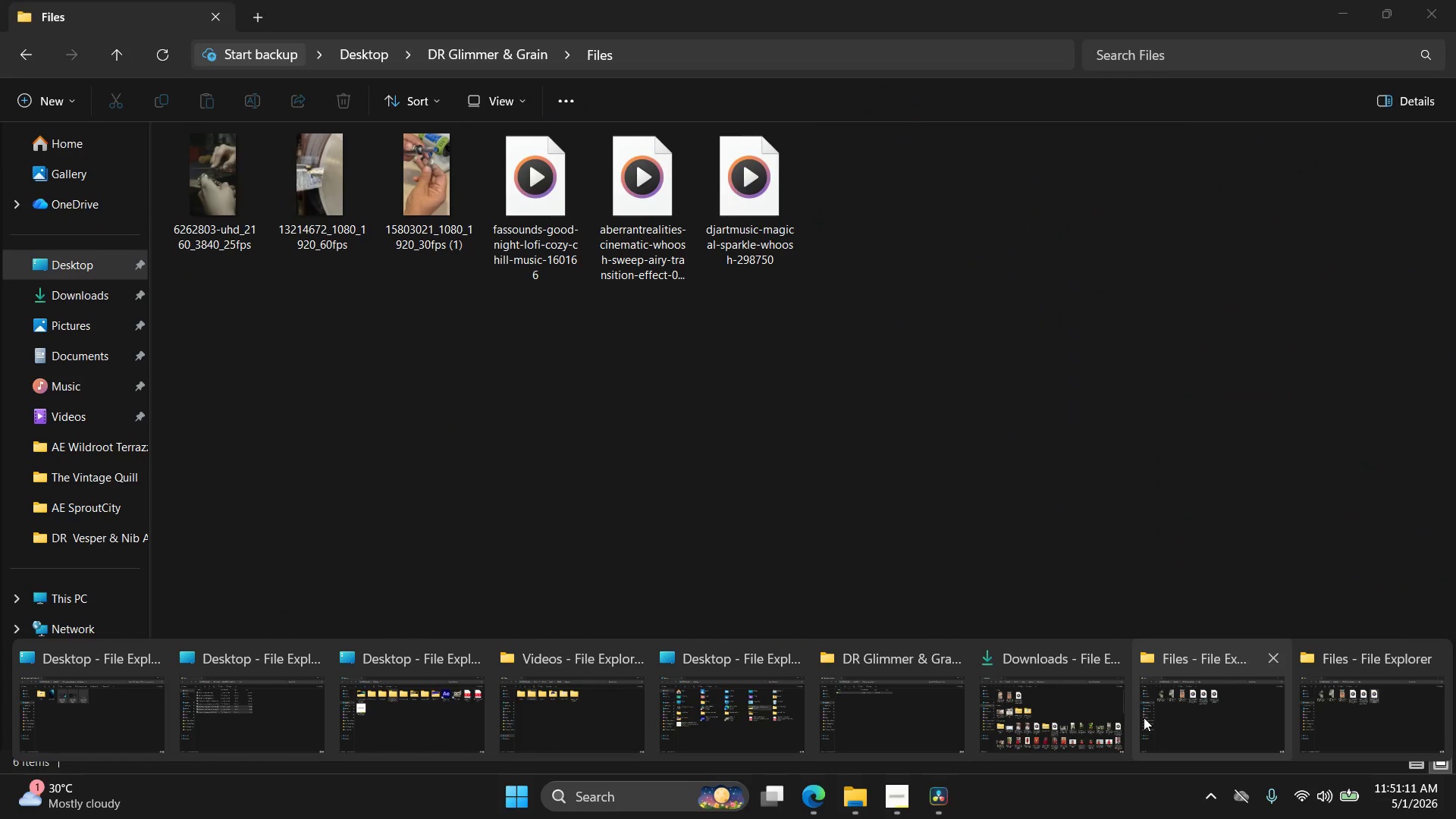 
left_click([1178, 720])
 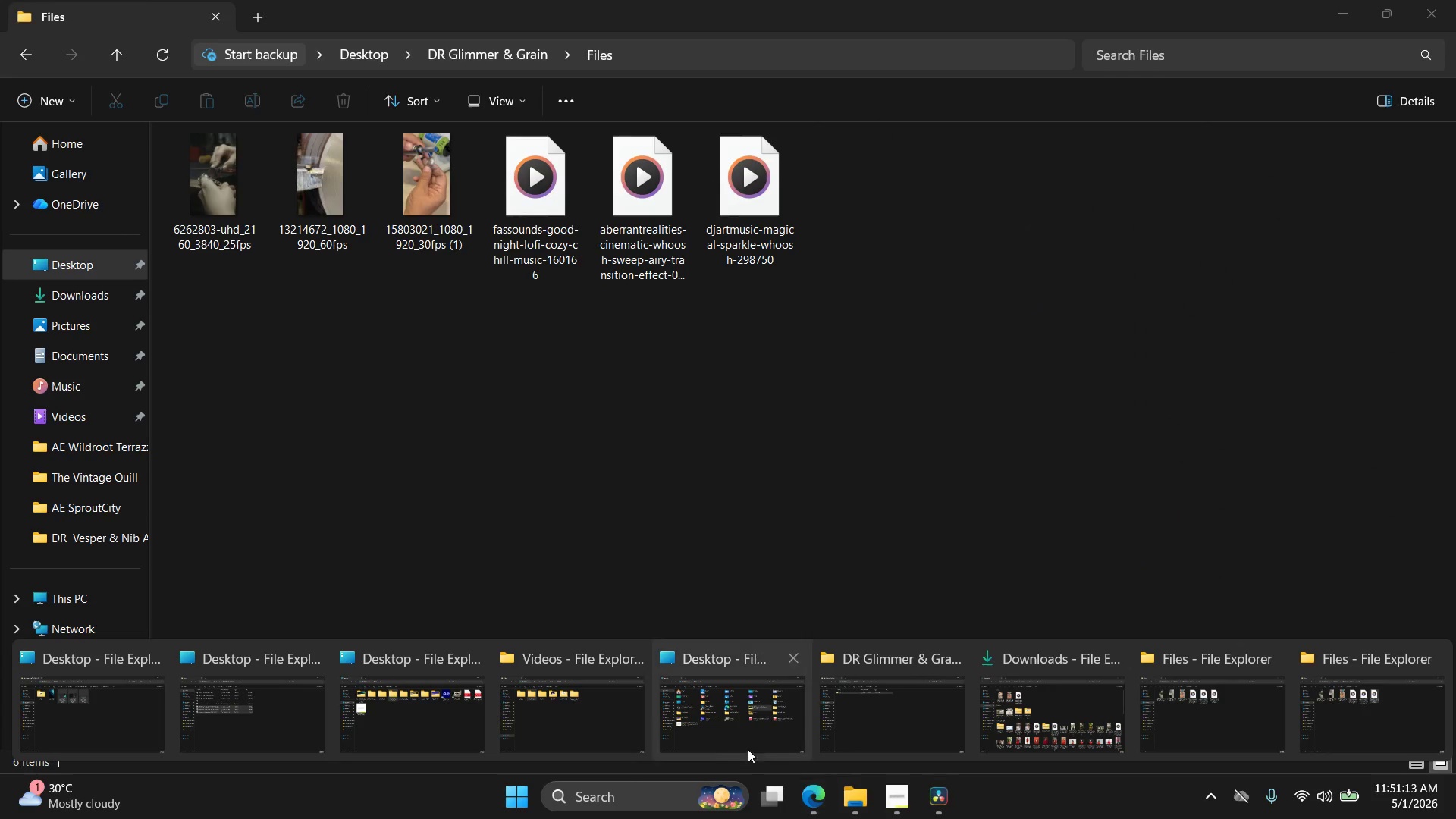 
left_click([881, 729])
 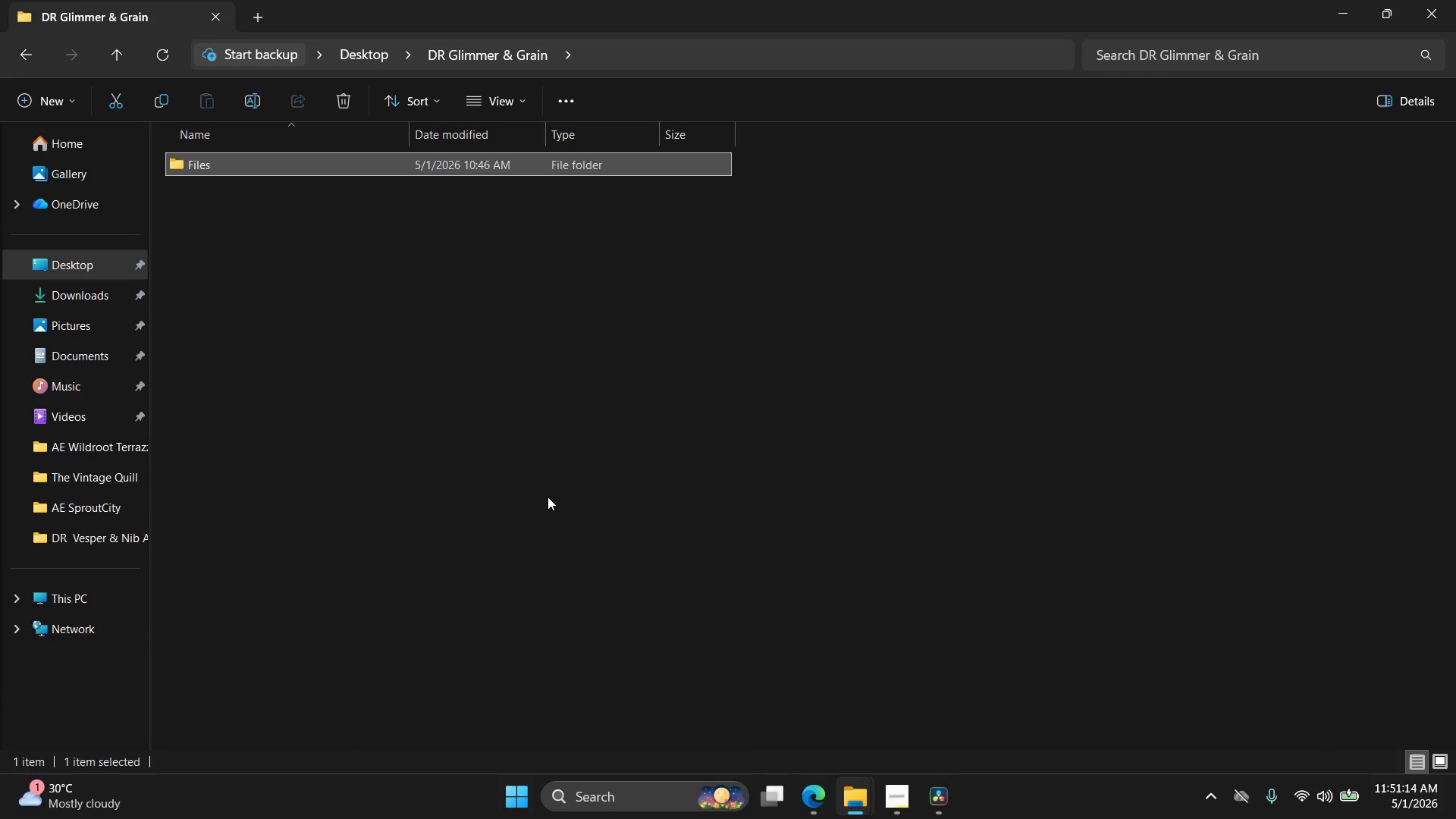 
left_click([546, 495])
 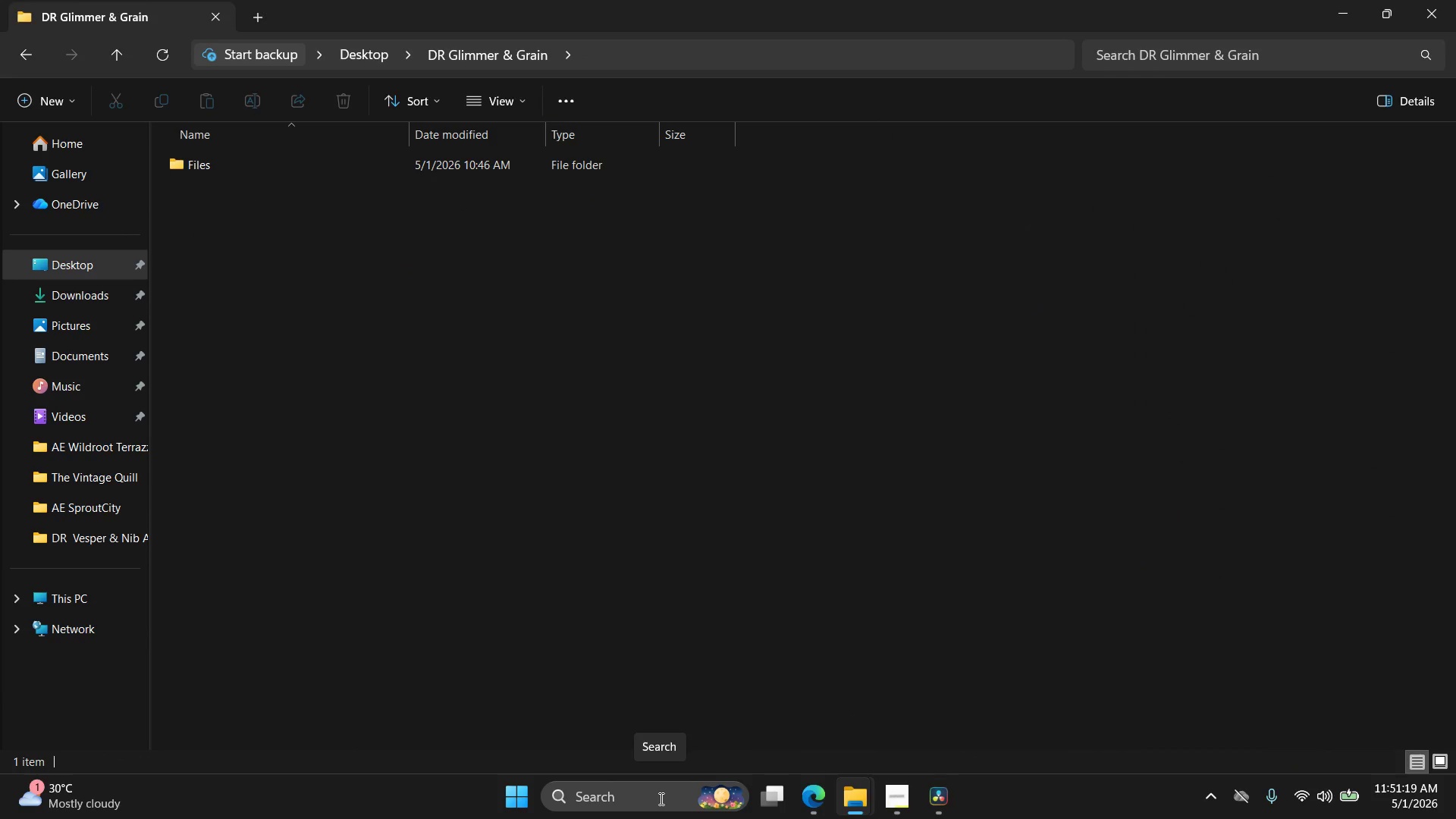 
wait(5.38)
 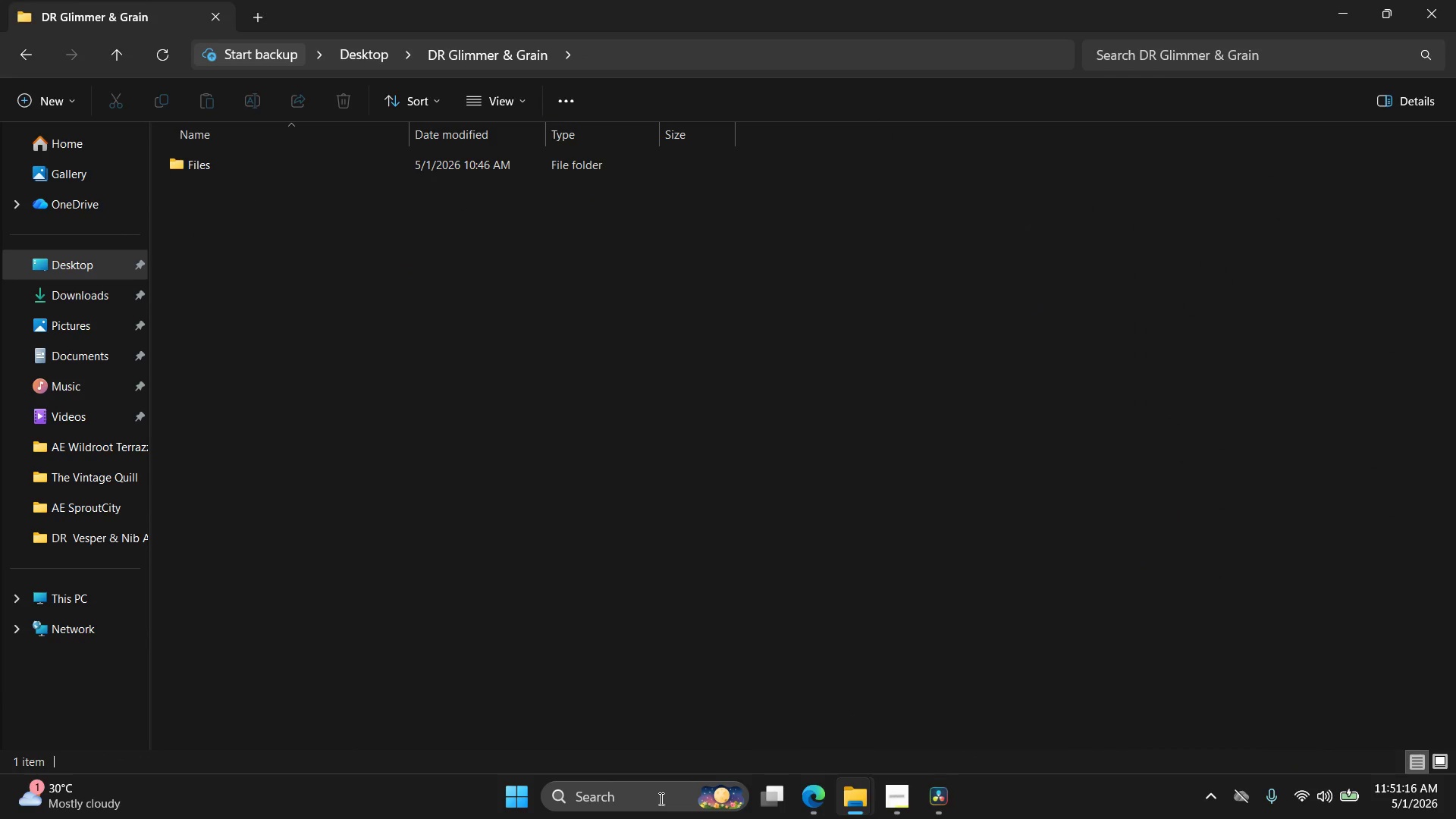 
left_click([899, 798])
 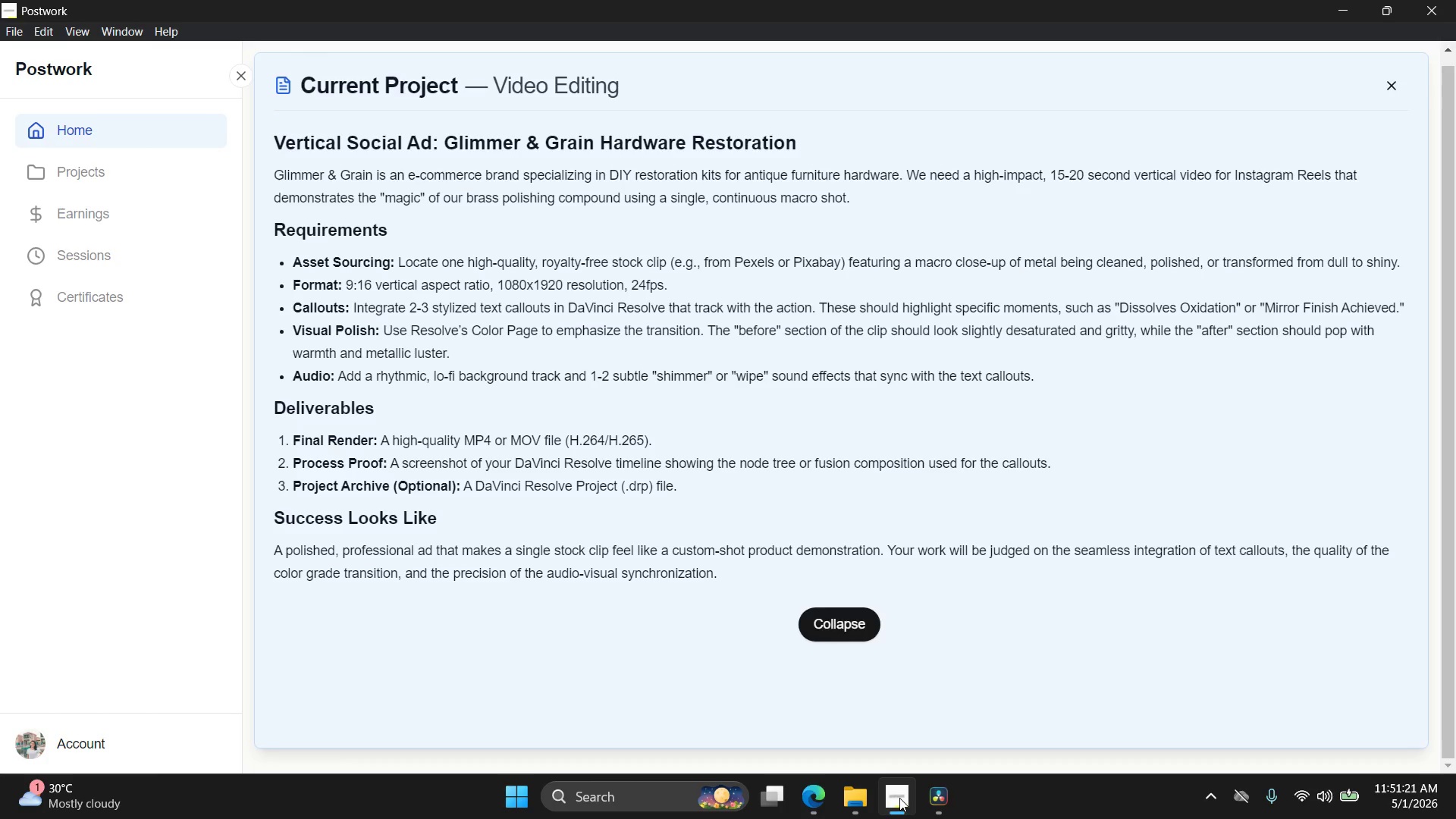 
double_click([899, 798])